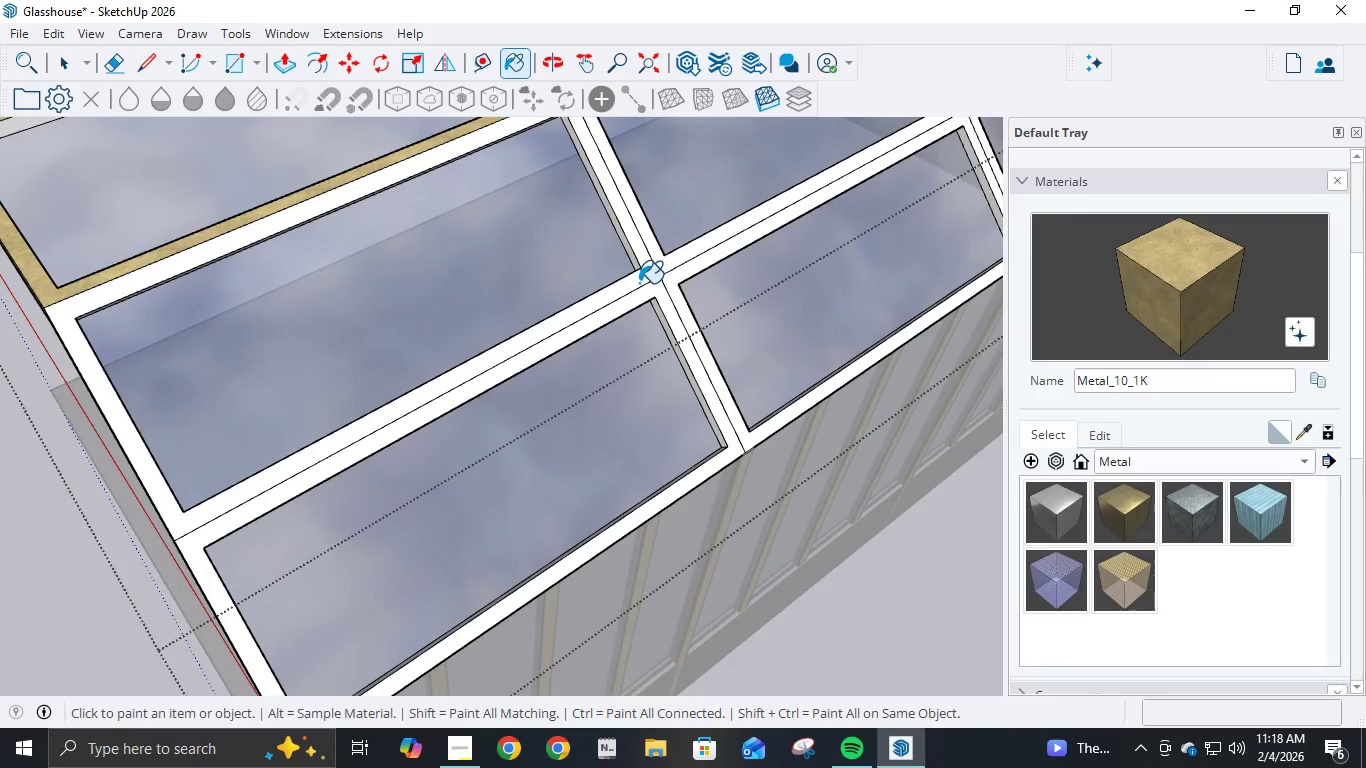 
double_click([651, 282])
 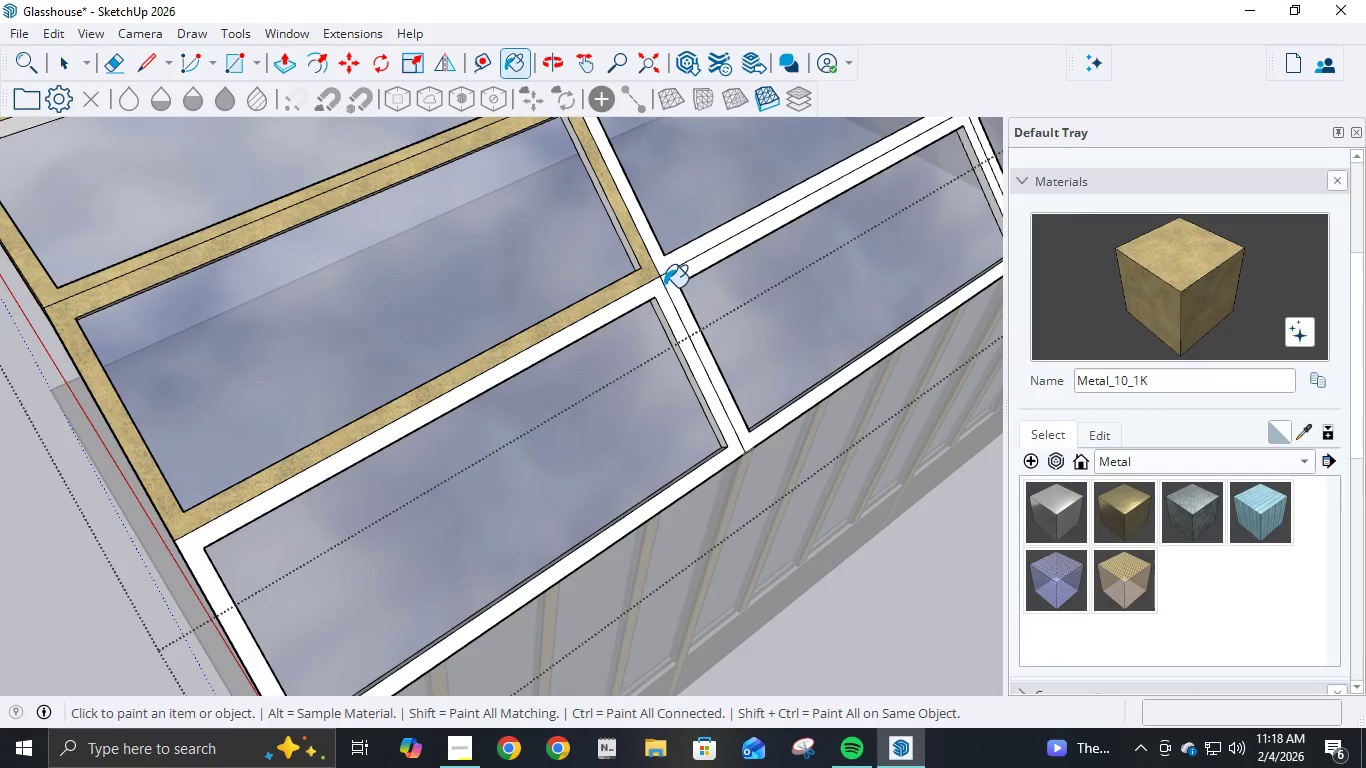 
double_click([664, 280])
 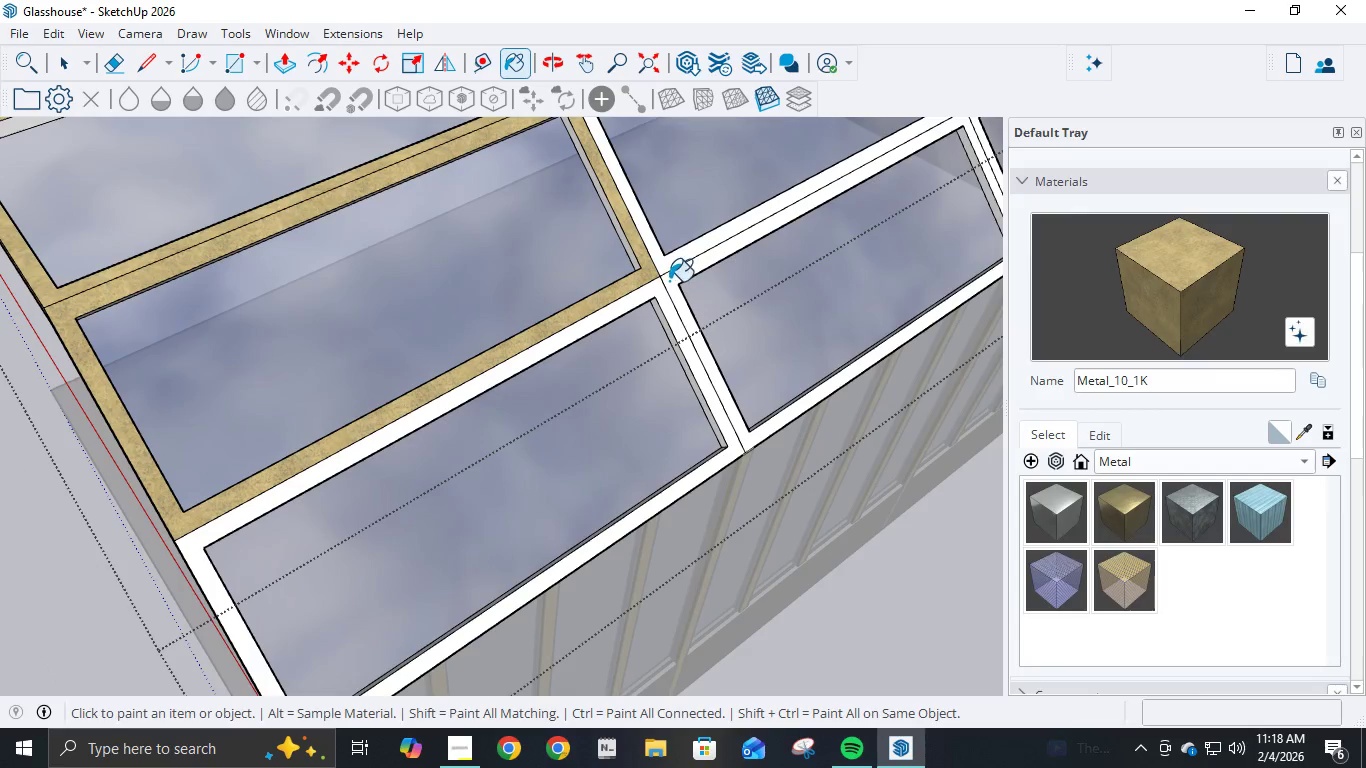 
left_click([669, 281])
 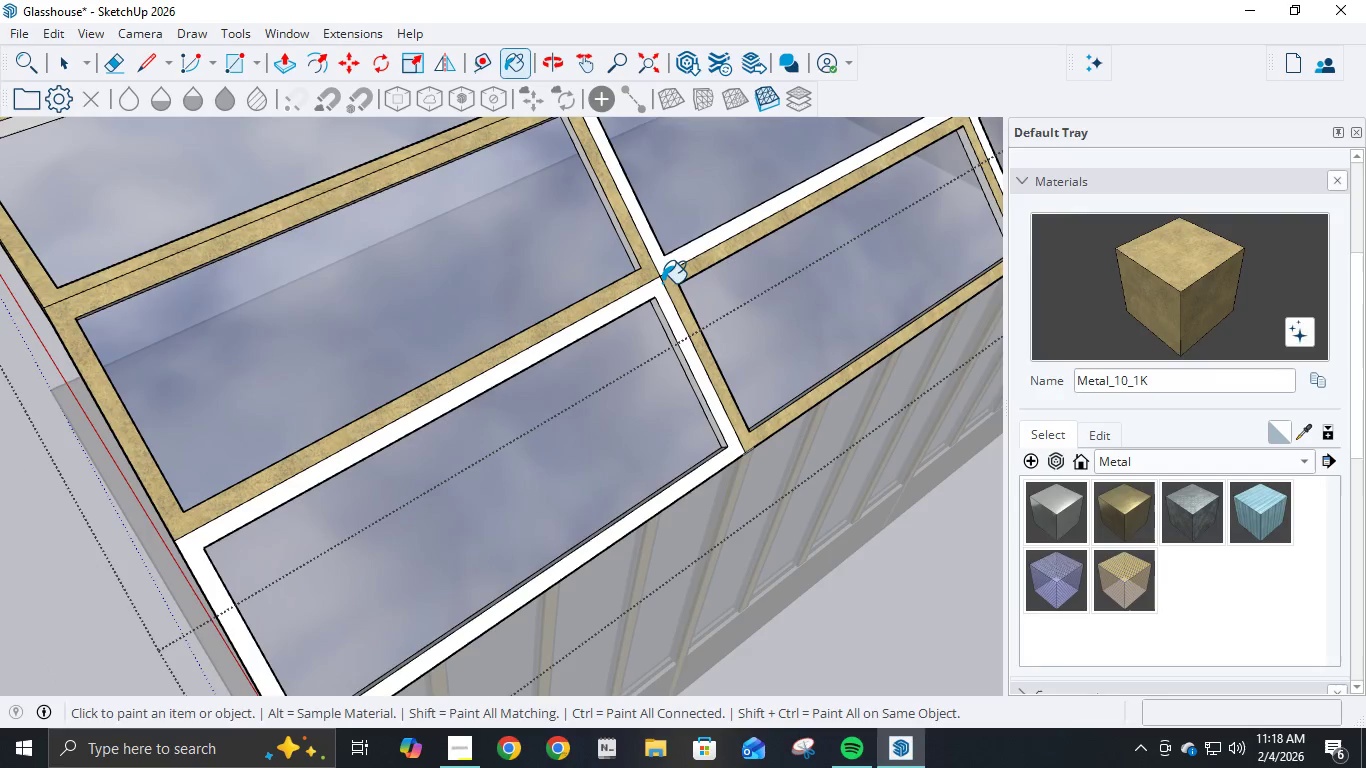 
double_click([659, 279])
 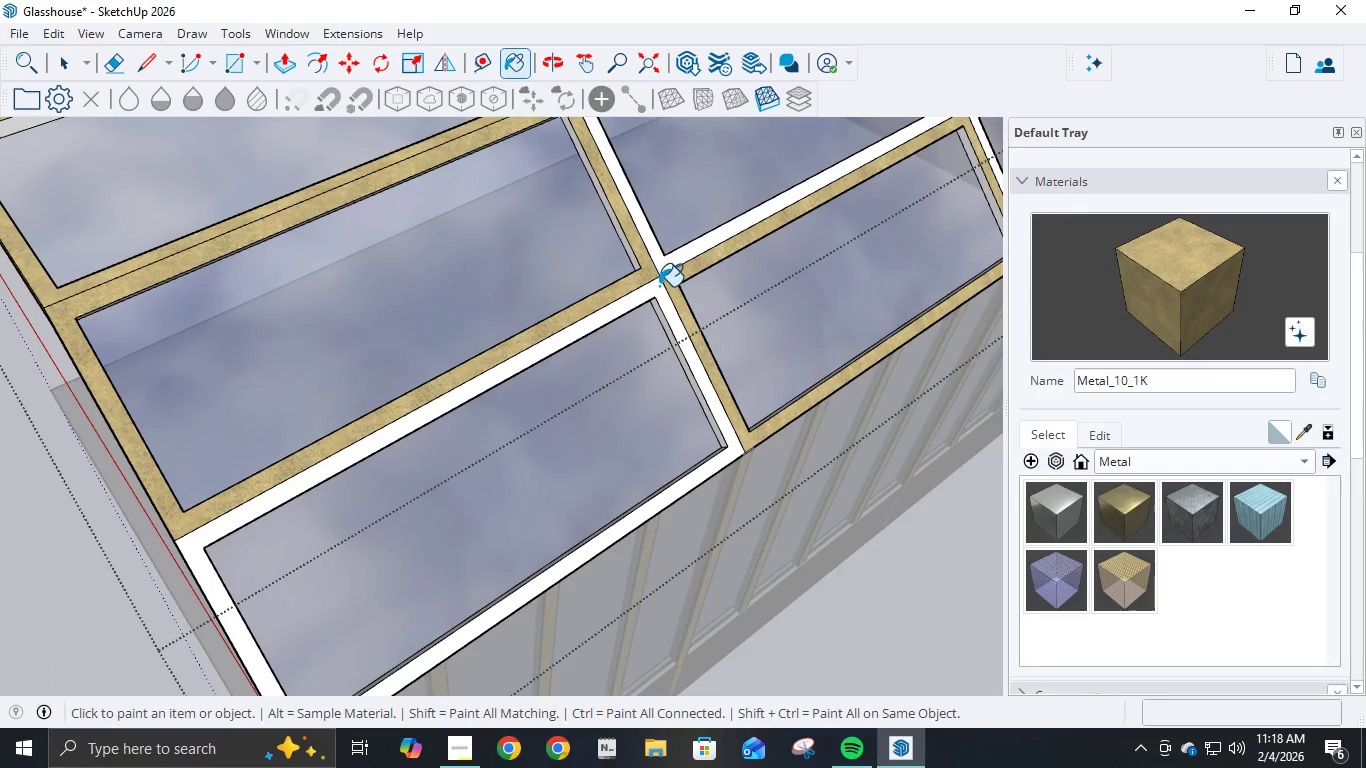 
triple_click([659, 286])
 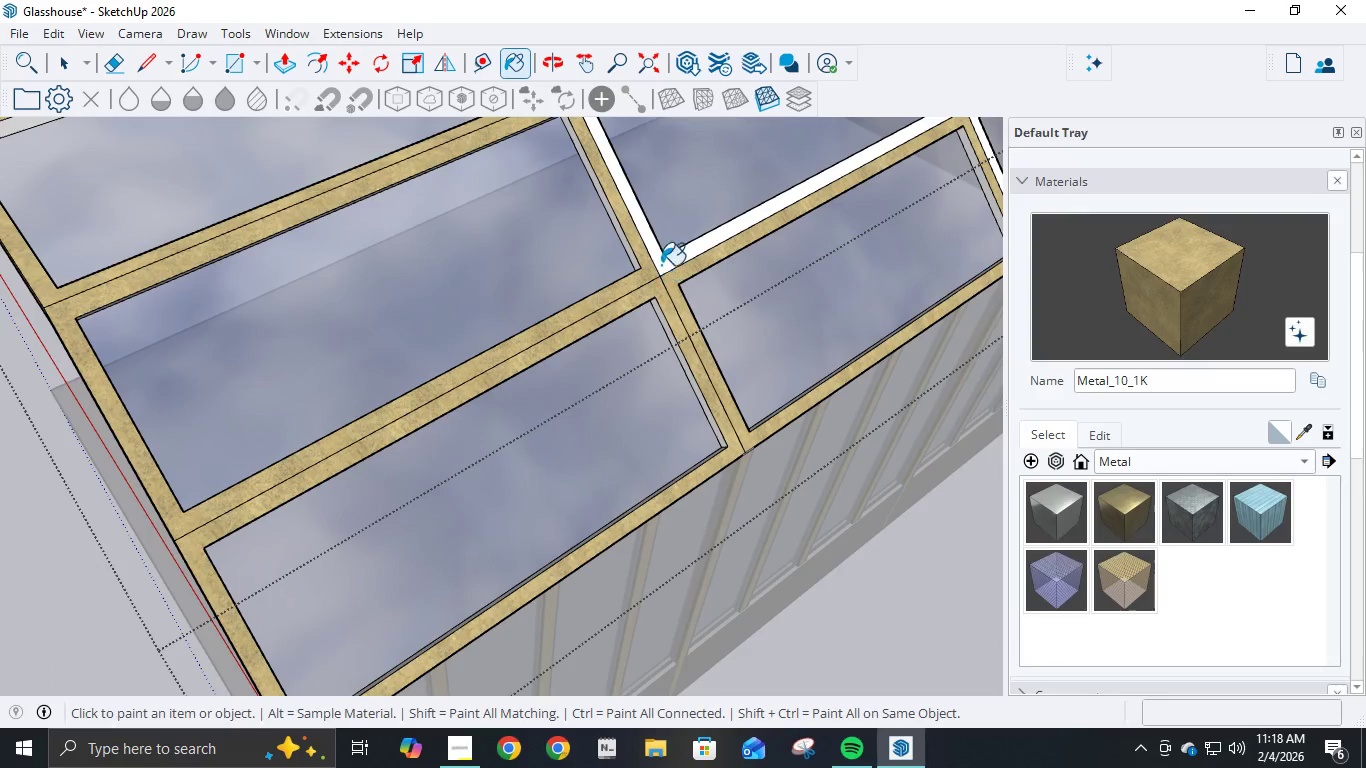 
triple_click([661, 262])
 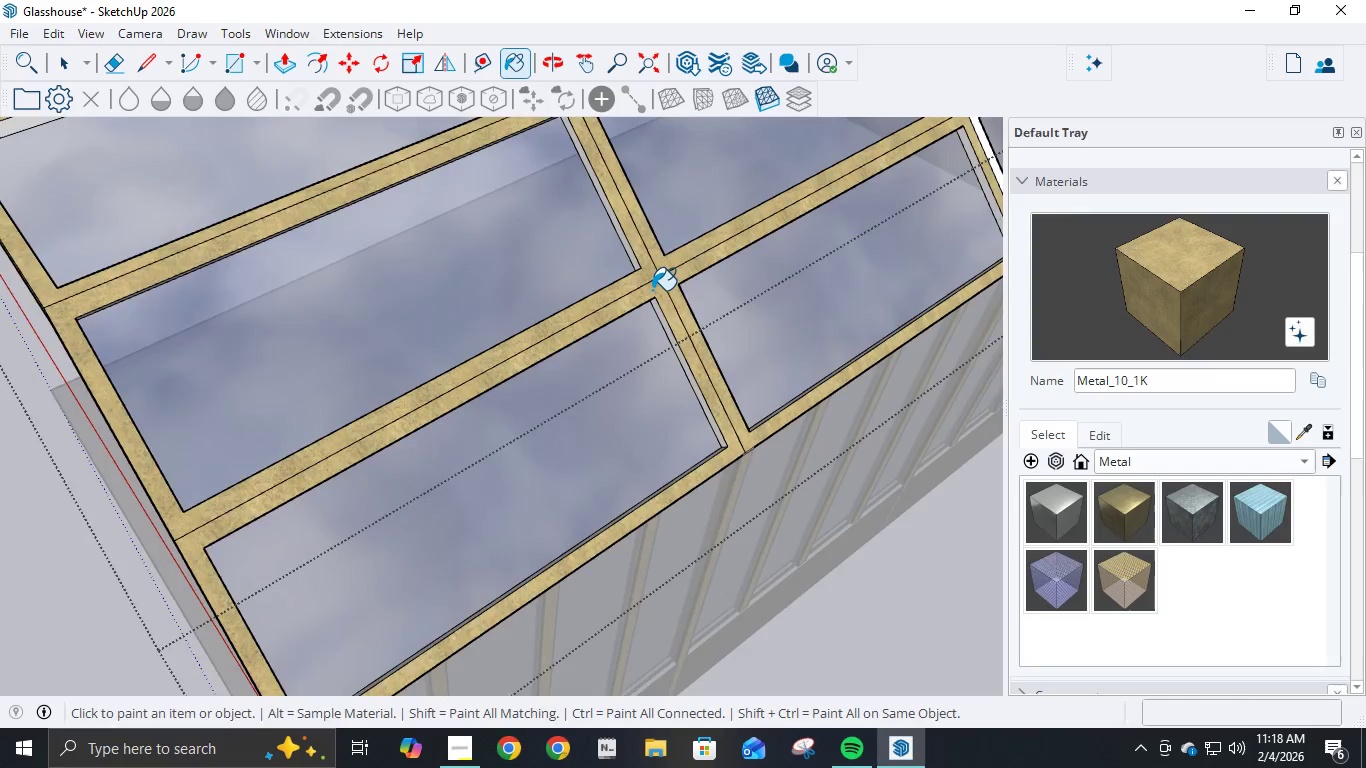 
scroll: coordinate [652, 293], scroll_direction: down, amount: 3.0
 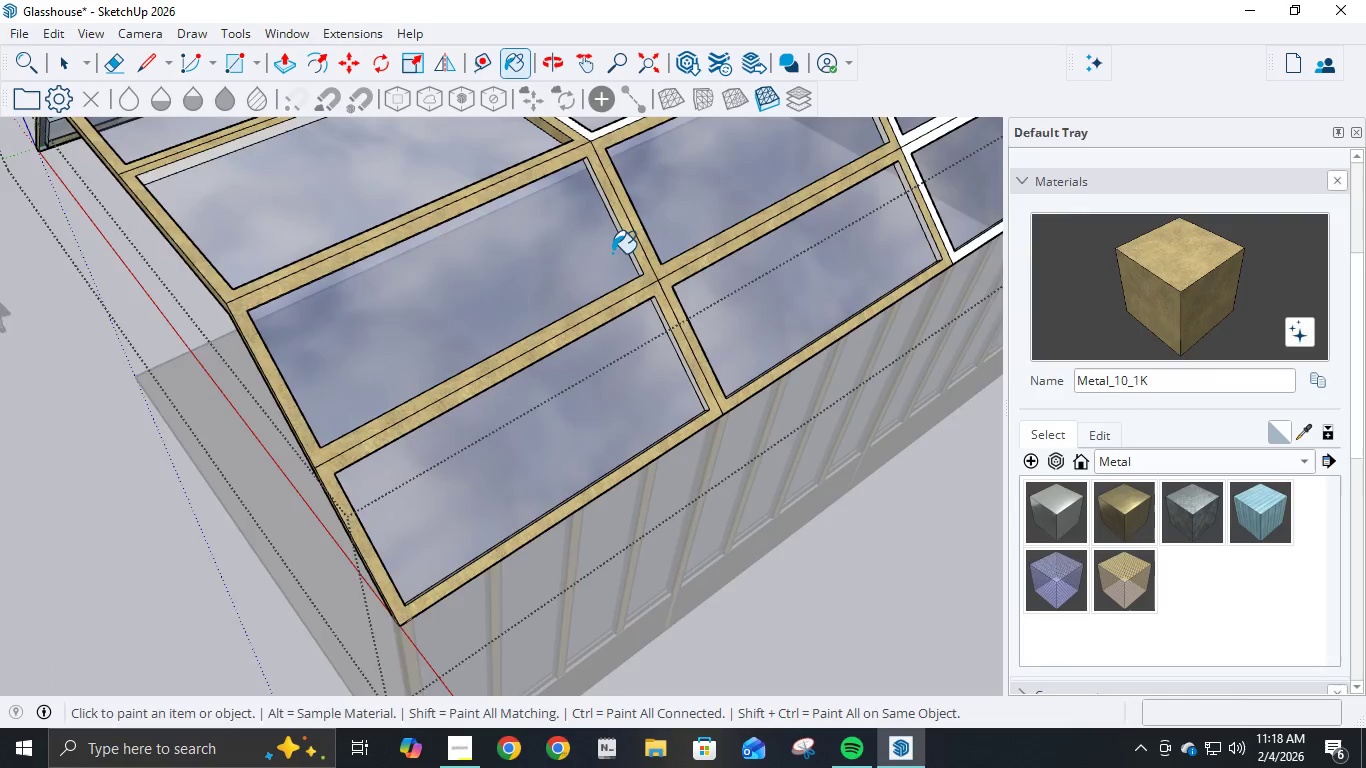 
left_click([899, 265])
 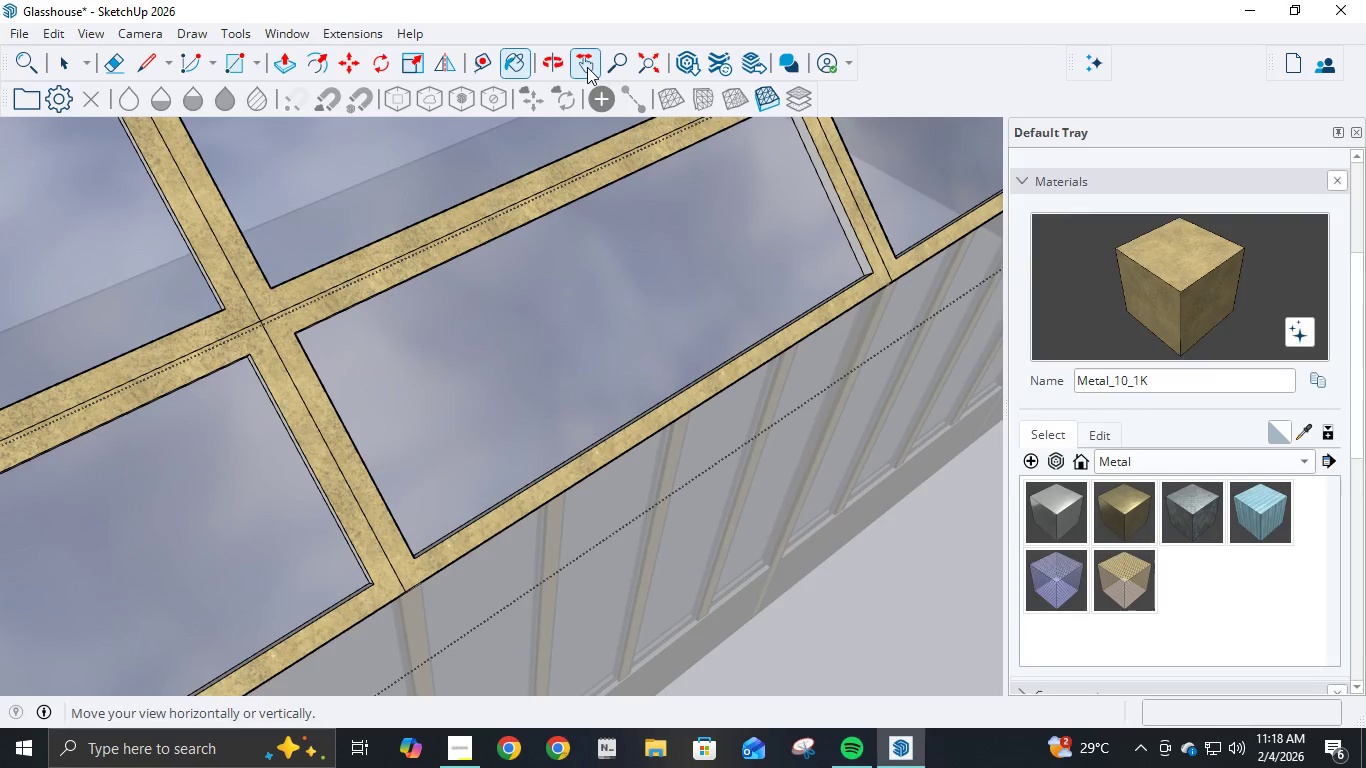 
scroll: coordinate [857, 257], scroll_direction: up, amount: 5.0
 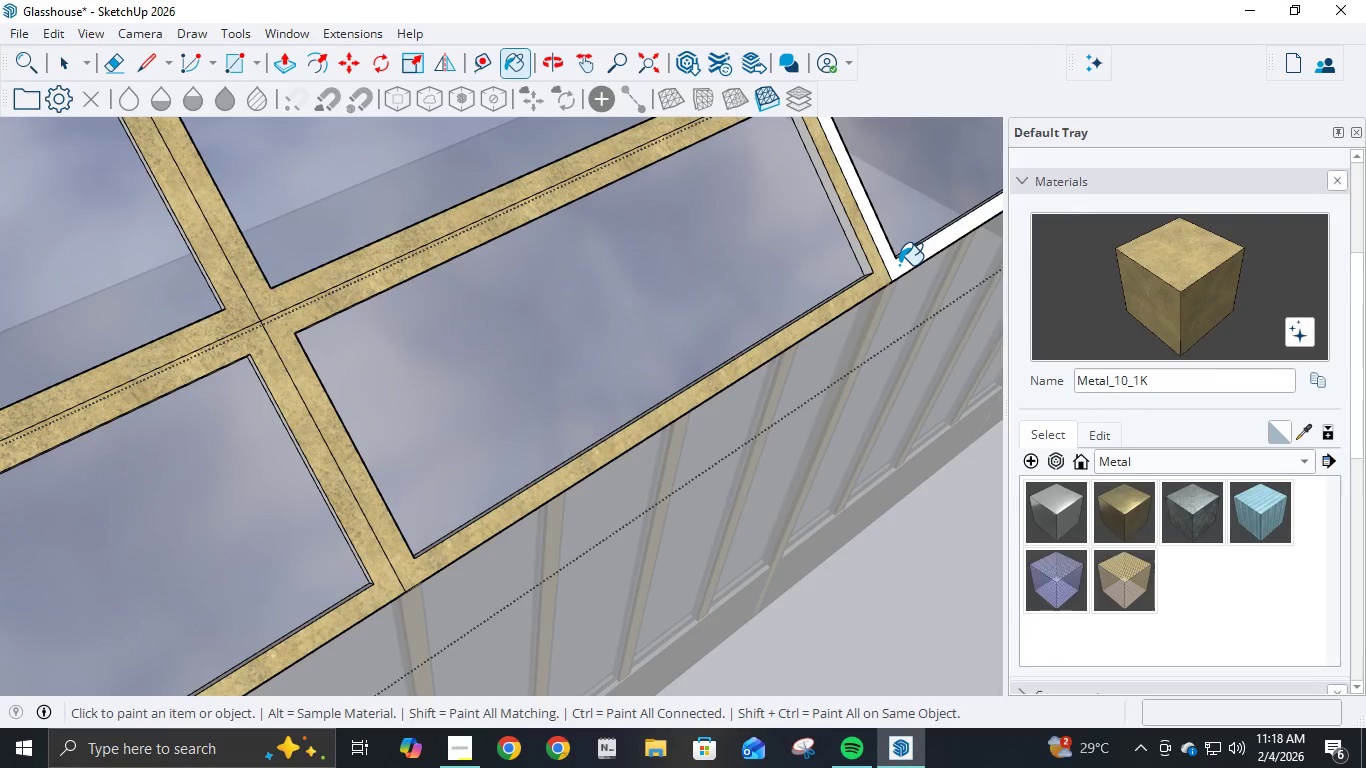 
left_click([586, 65])
 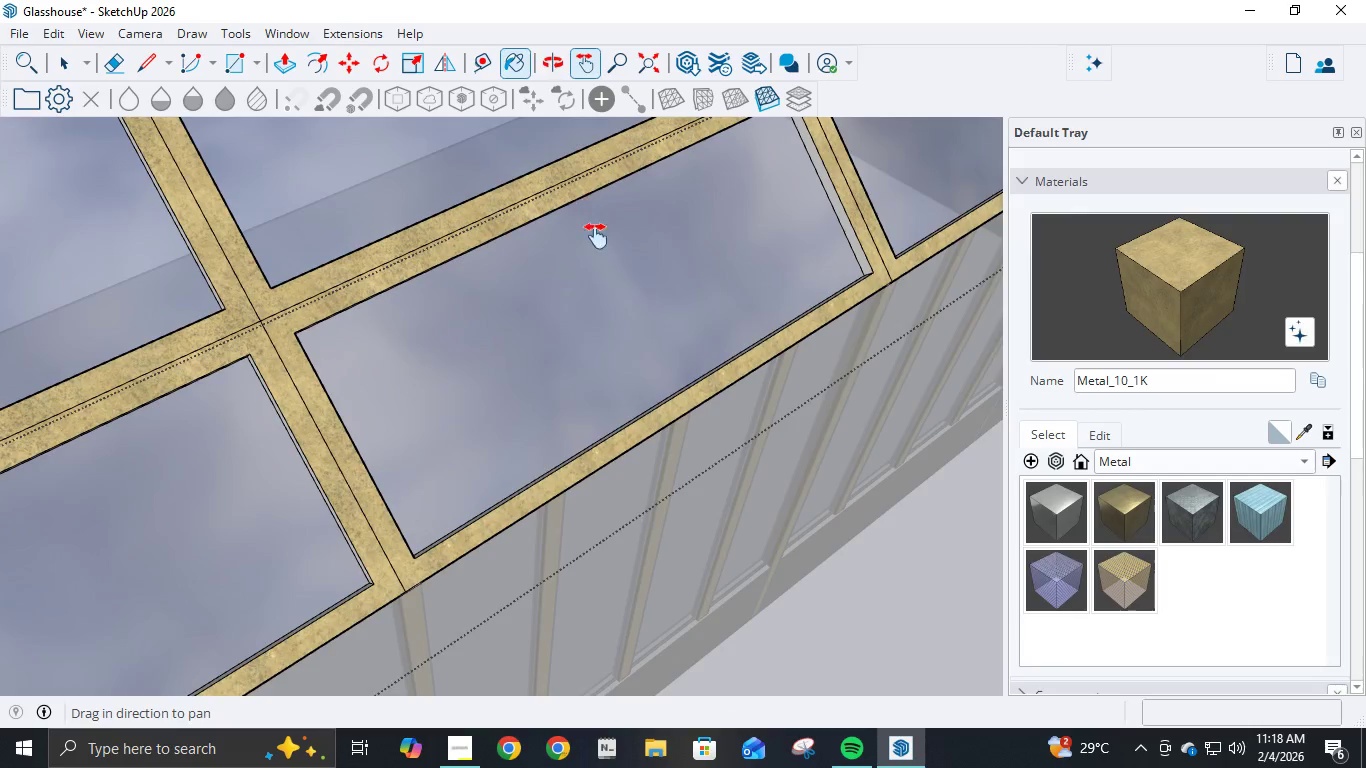 
left_click_drag(start_coordinate=[597, 246], to_coordinate=[600, 499])
 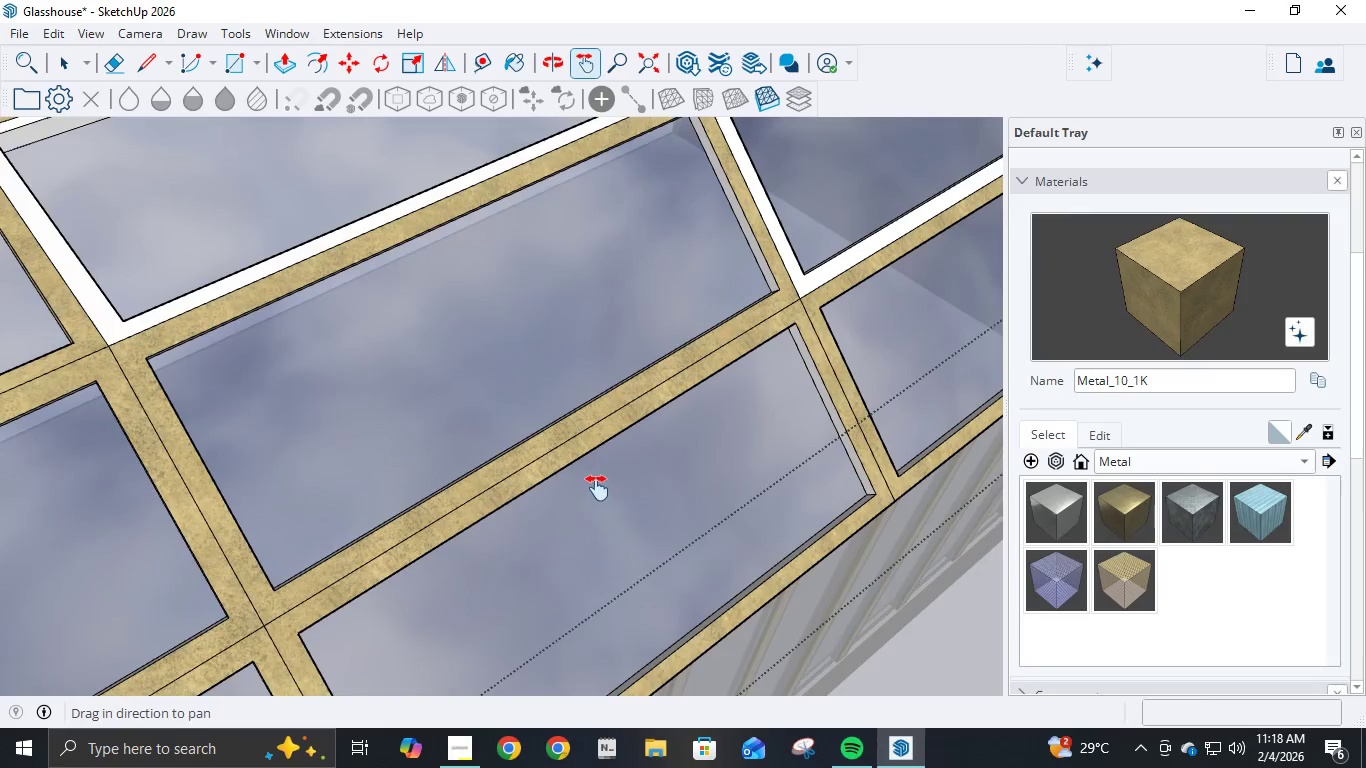 
left_click_drag(start_coordinate=[596, 490], to_coordinate=[594, 586])
 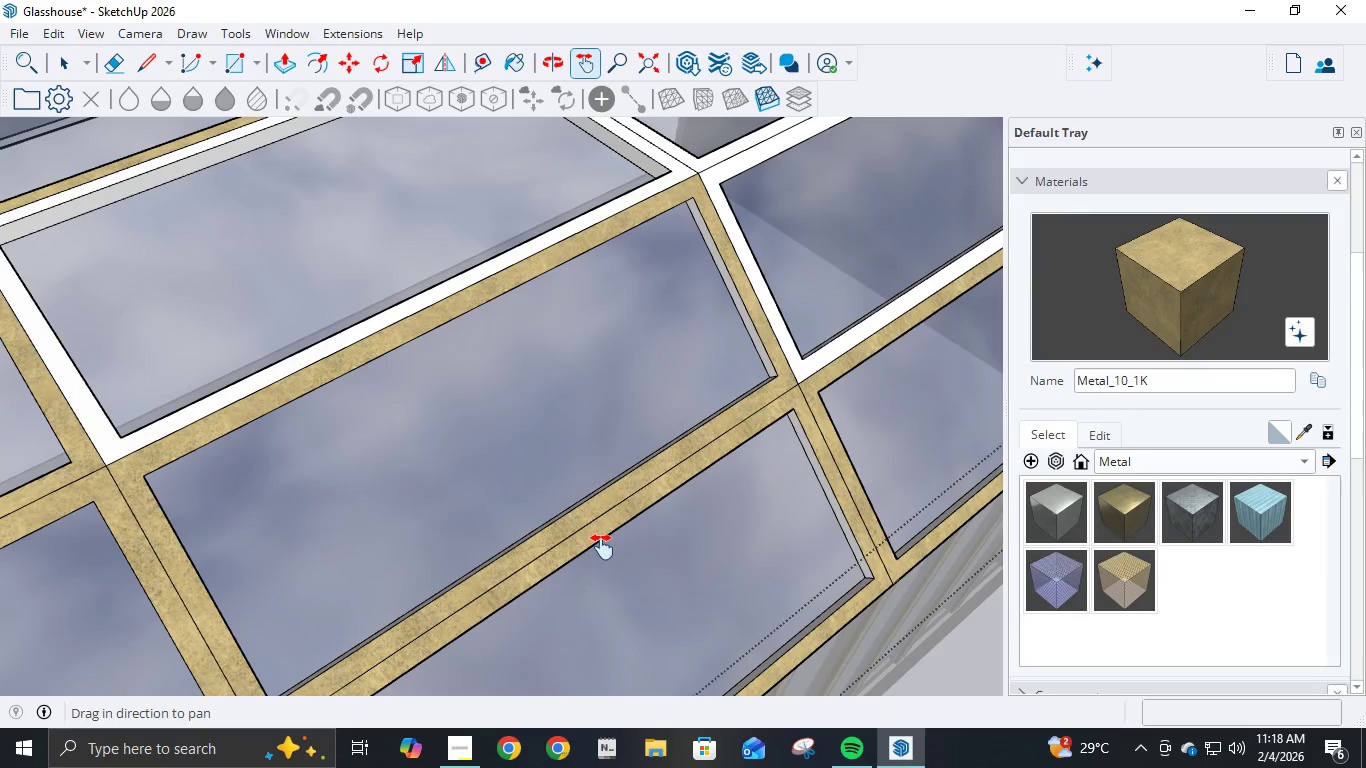 
key(P)
 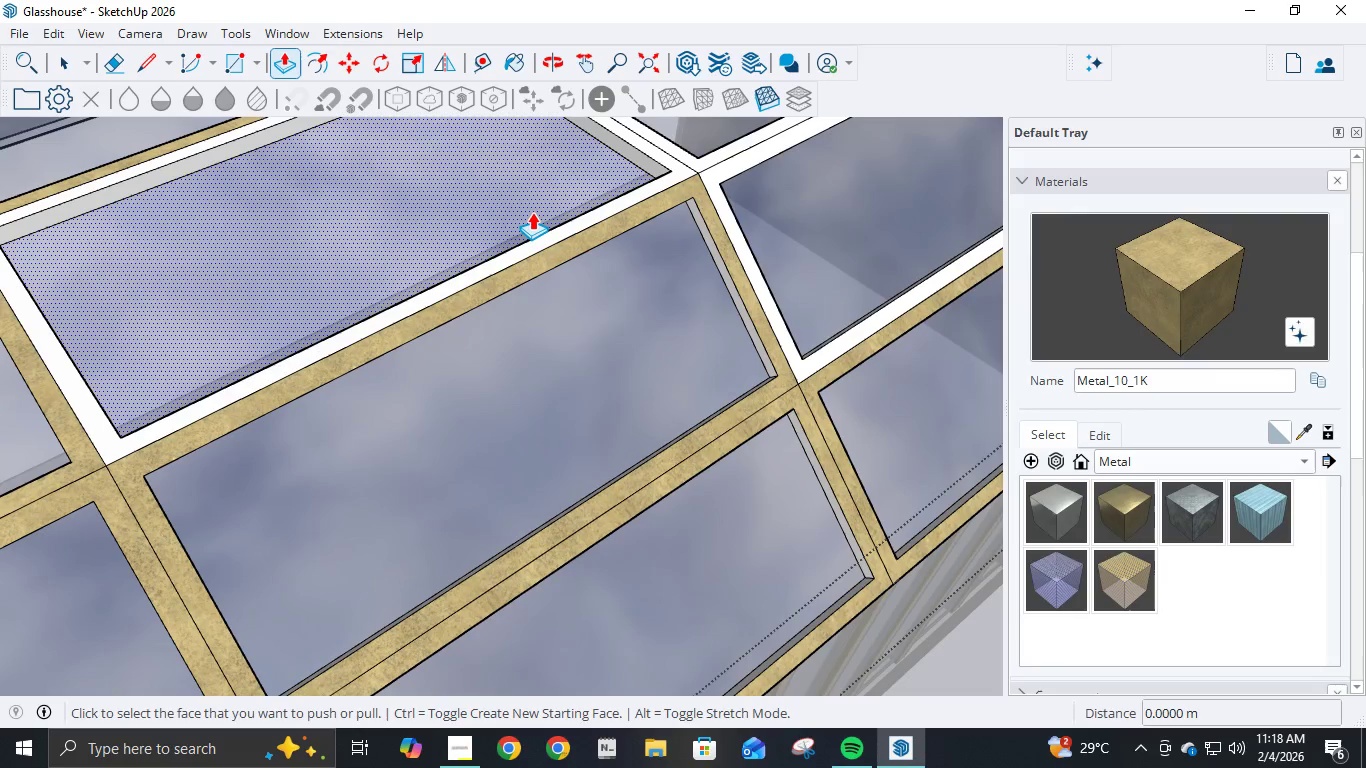 
key(B)
 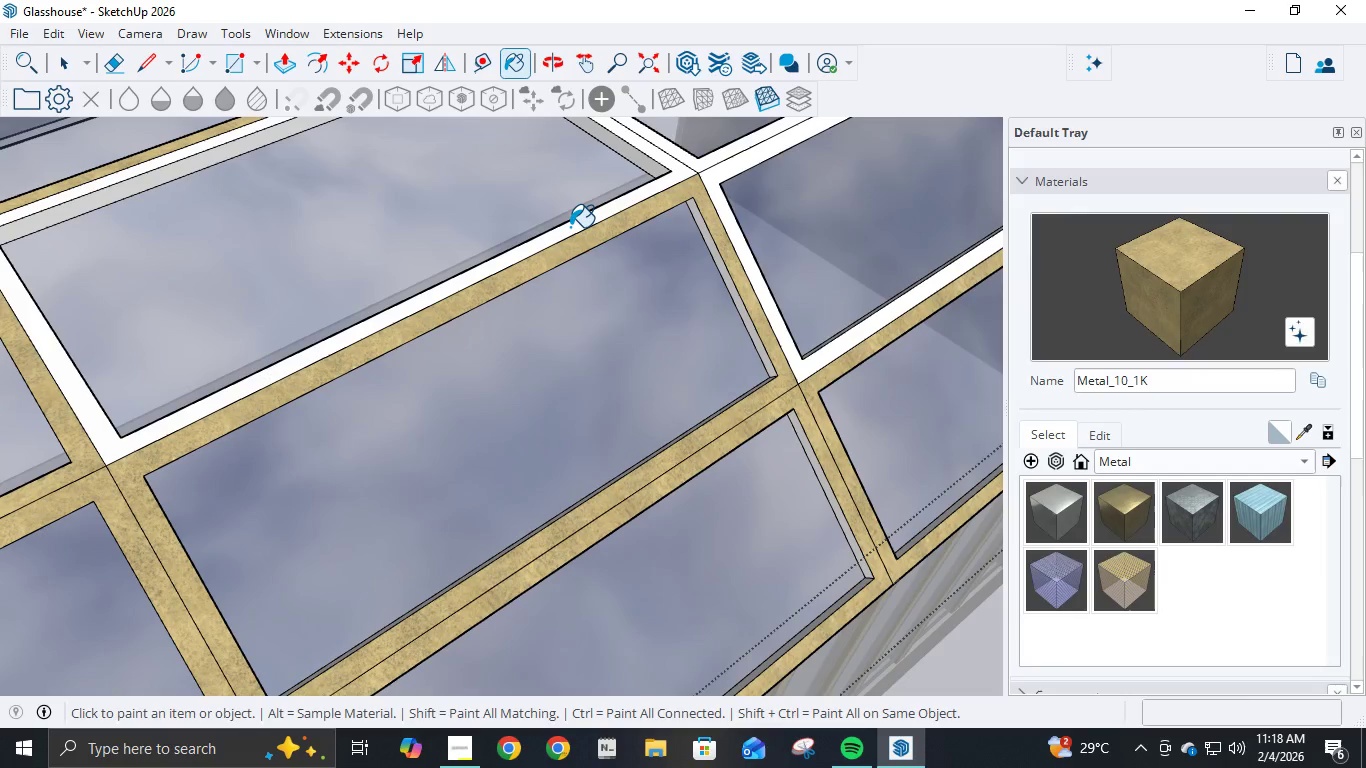 
left_click([570, 227])
 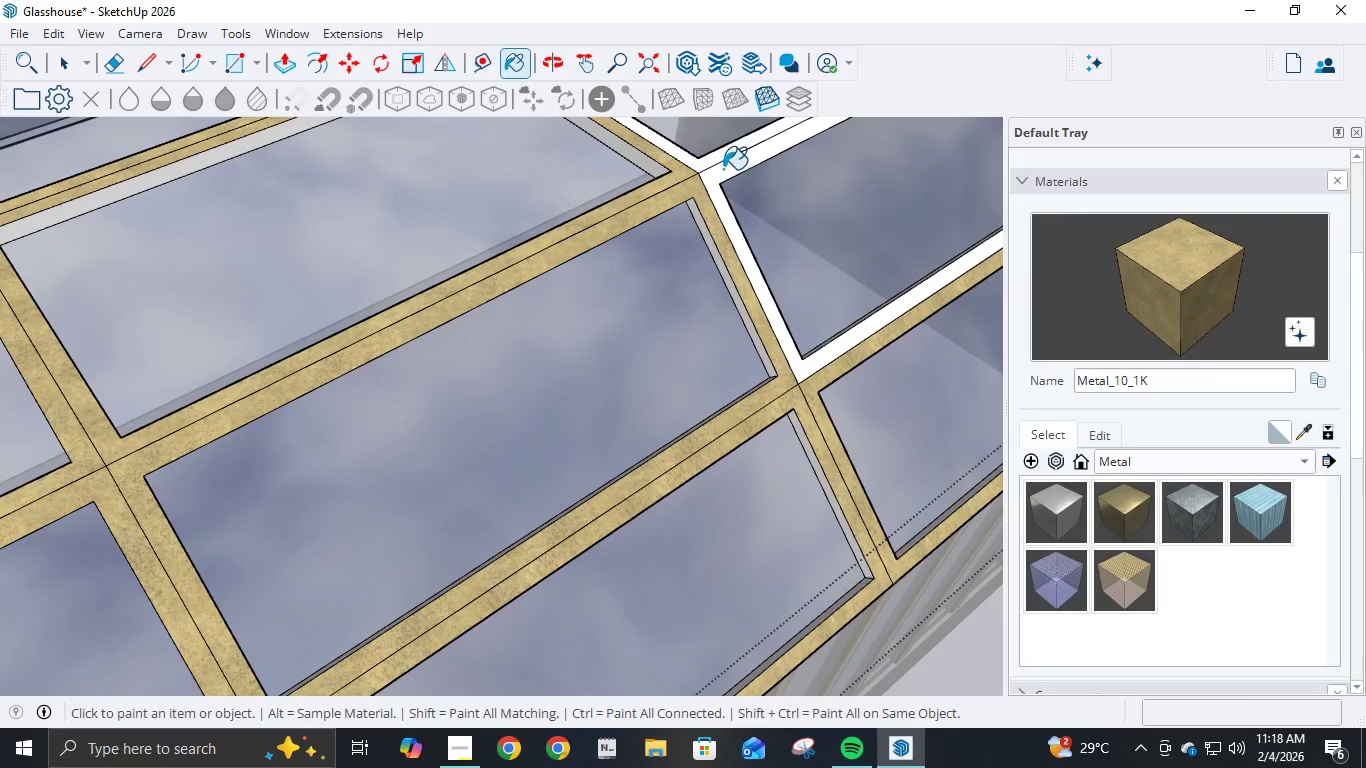 
left_click([723, 169])
 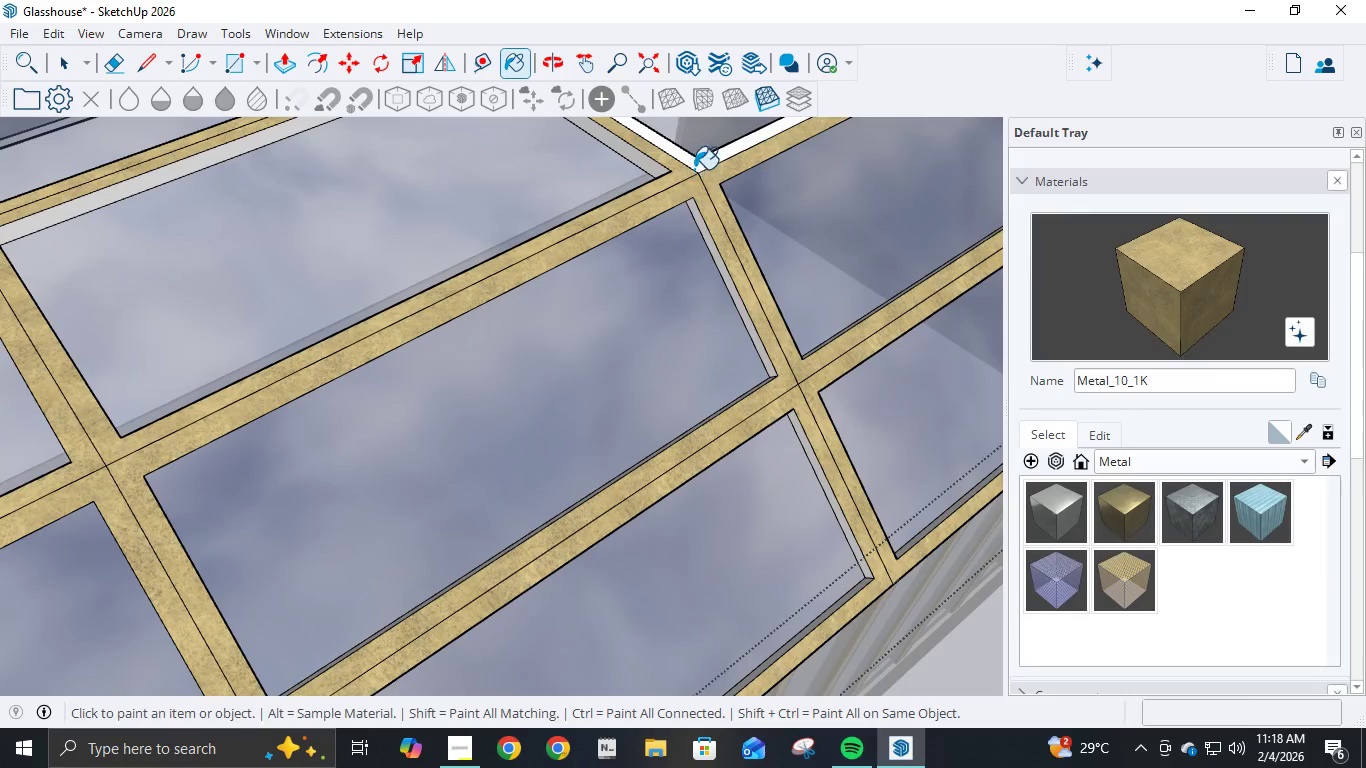 
left_click([696, 165])
 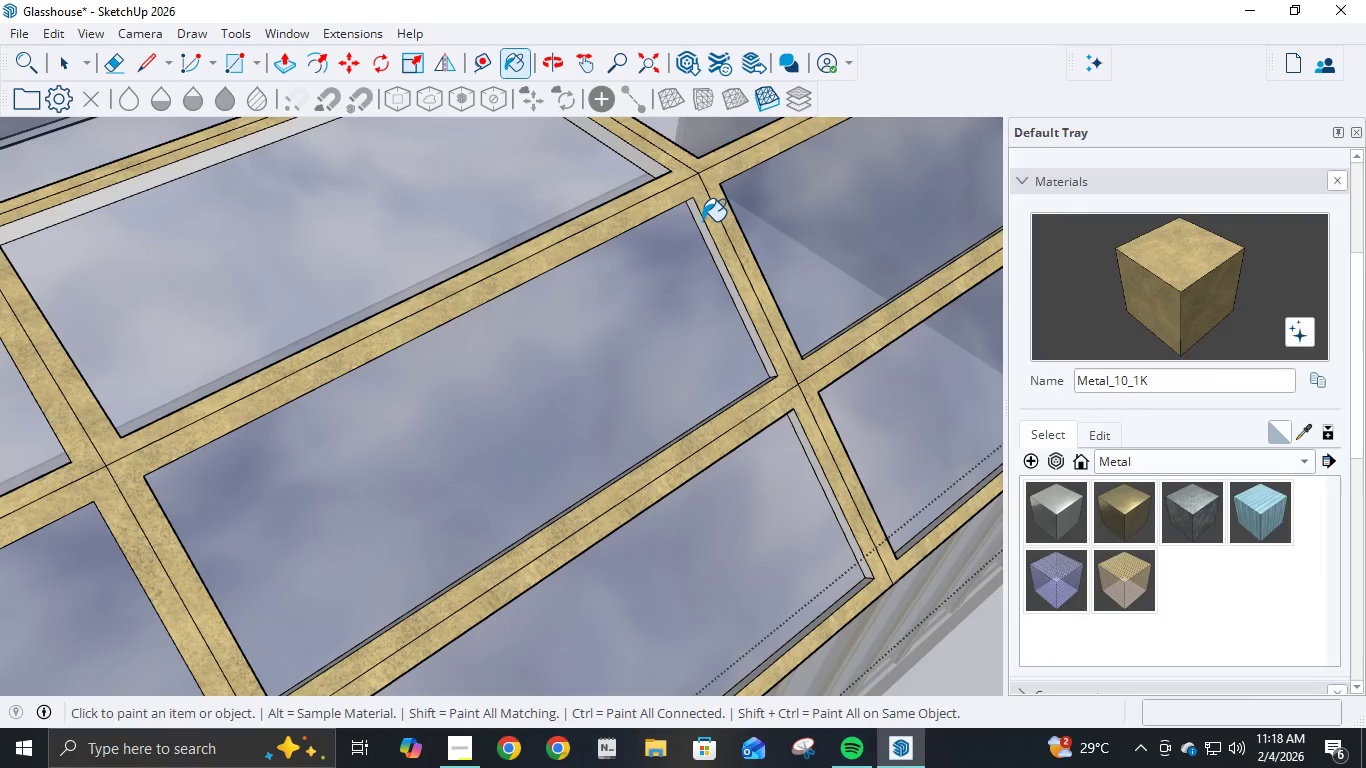 
left_click([702, 221])
 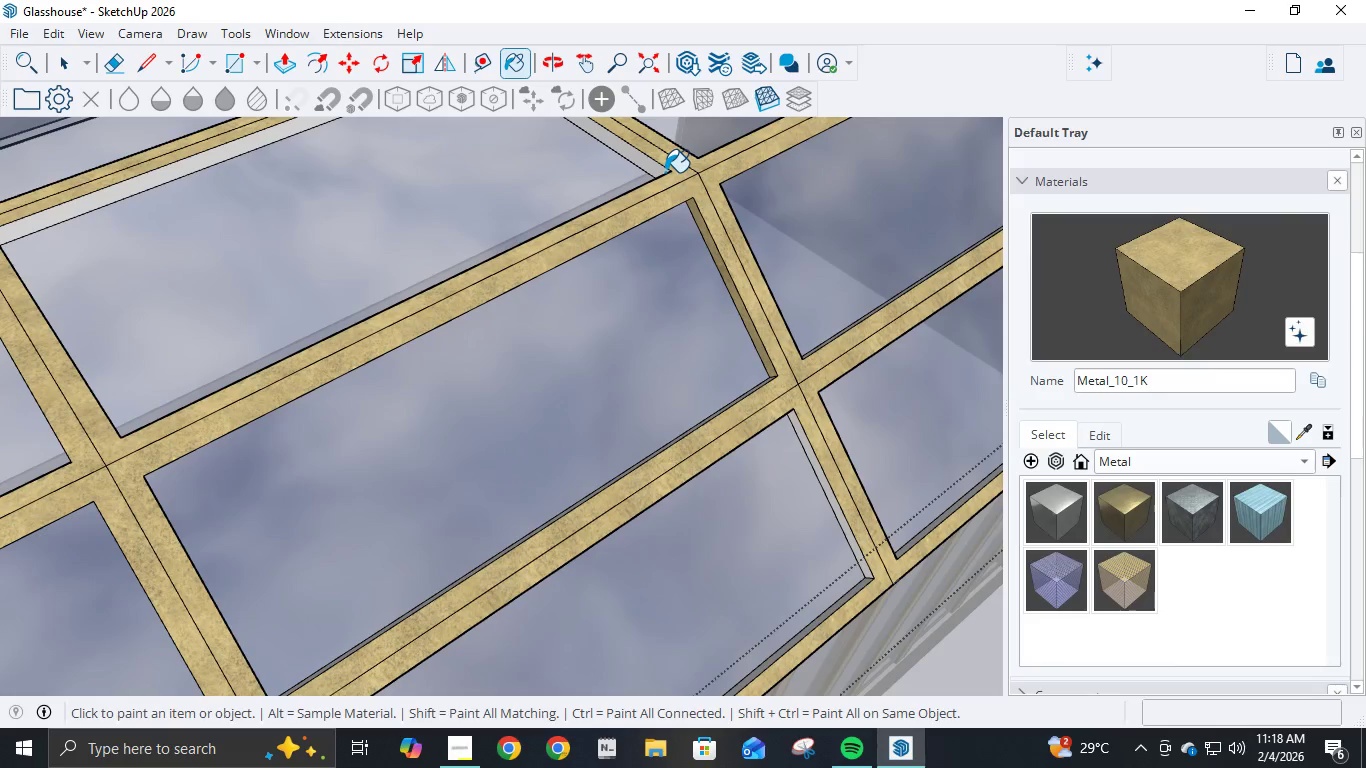 
left_click([661, 170])
 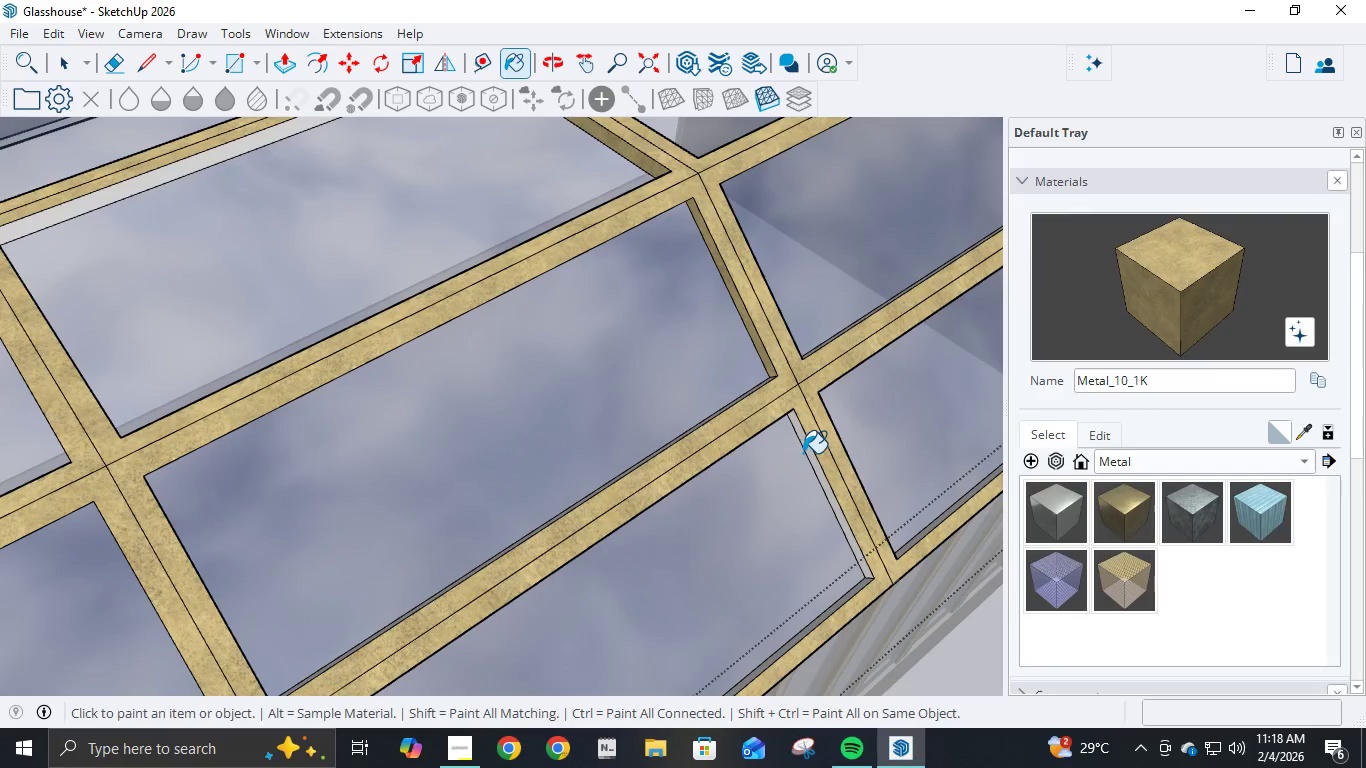 
left_click([805, 449])
 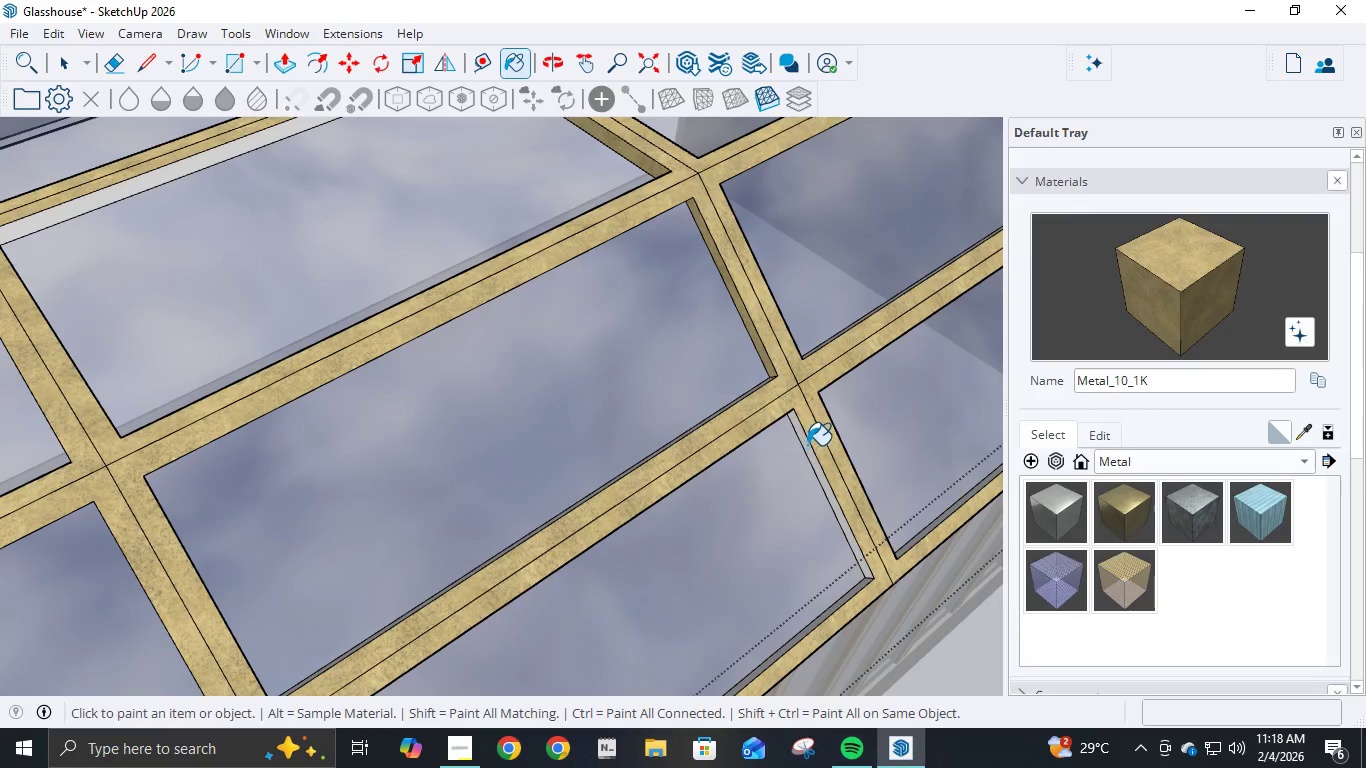 
double_click([807, 439])
 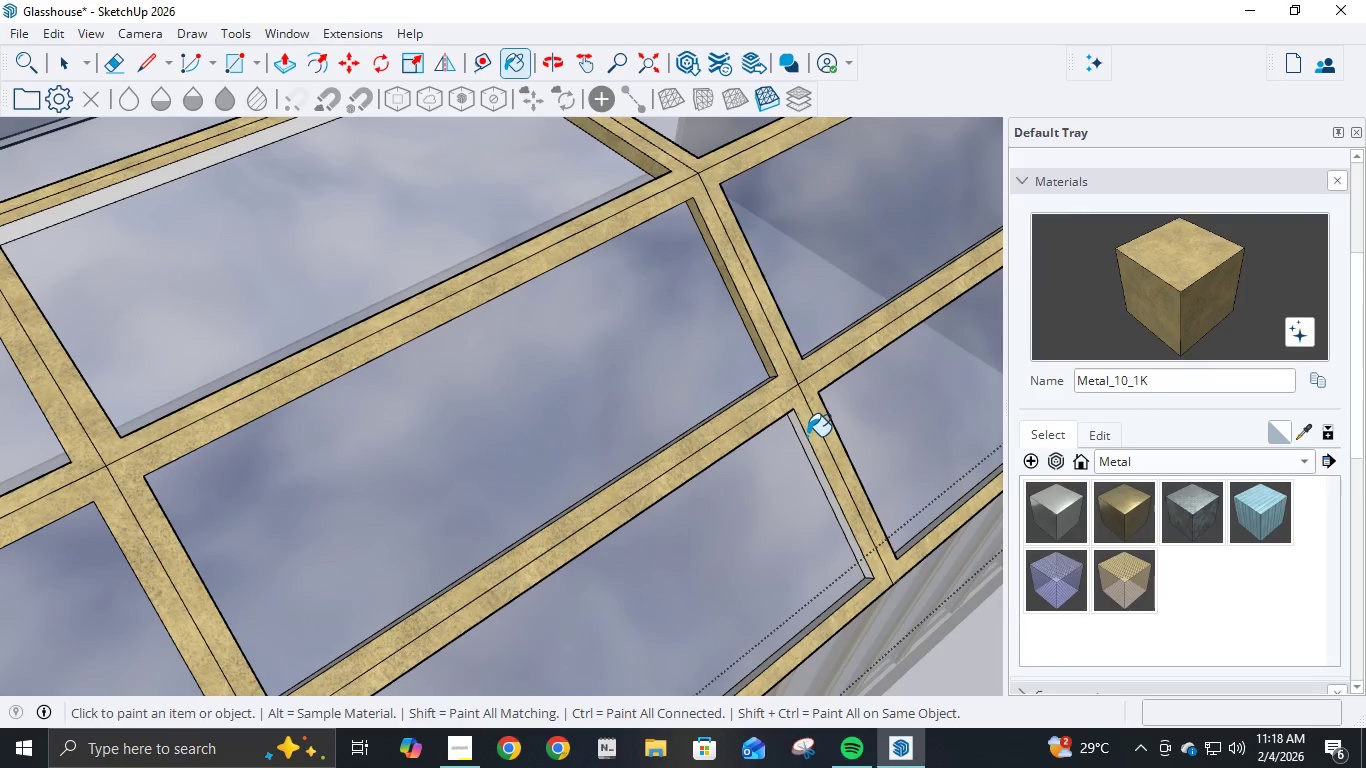 
triple_click([807, 436])
 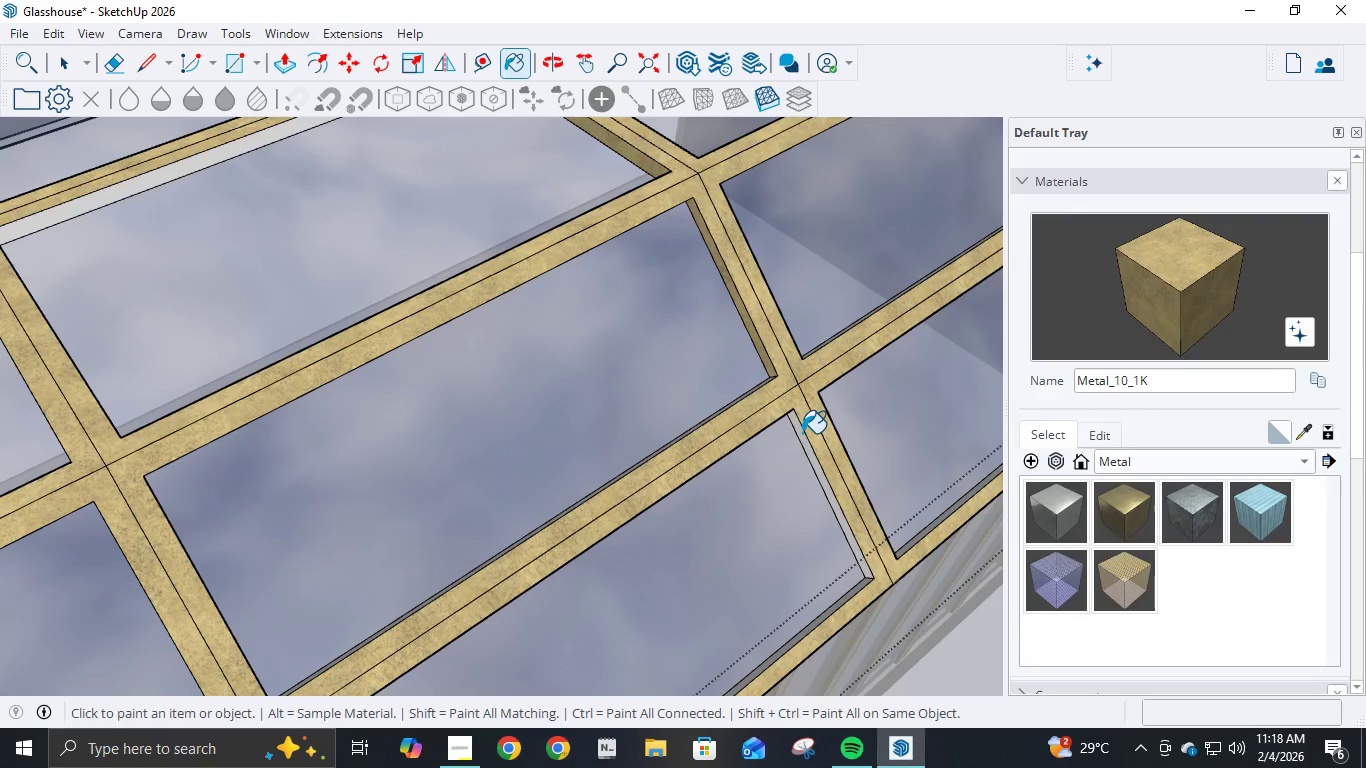 
triple_click([802, 433])
 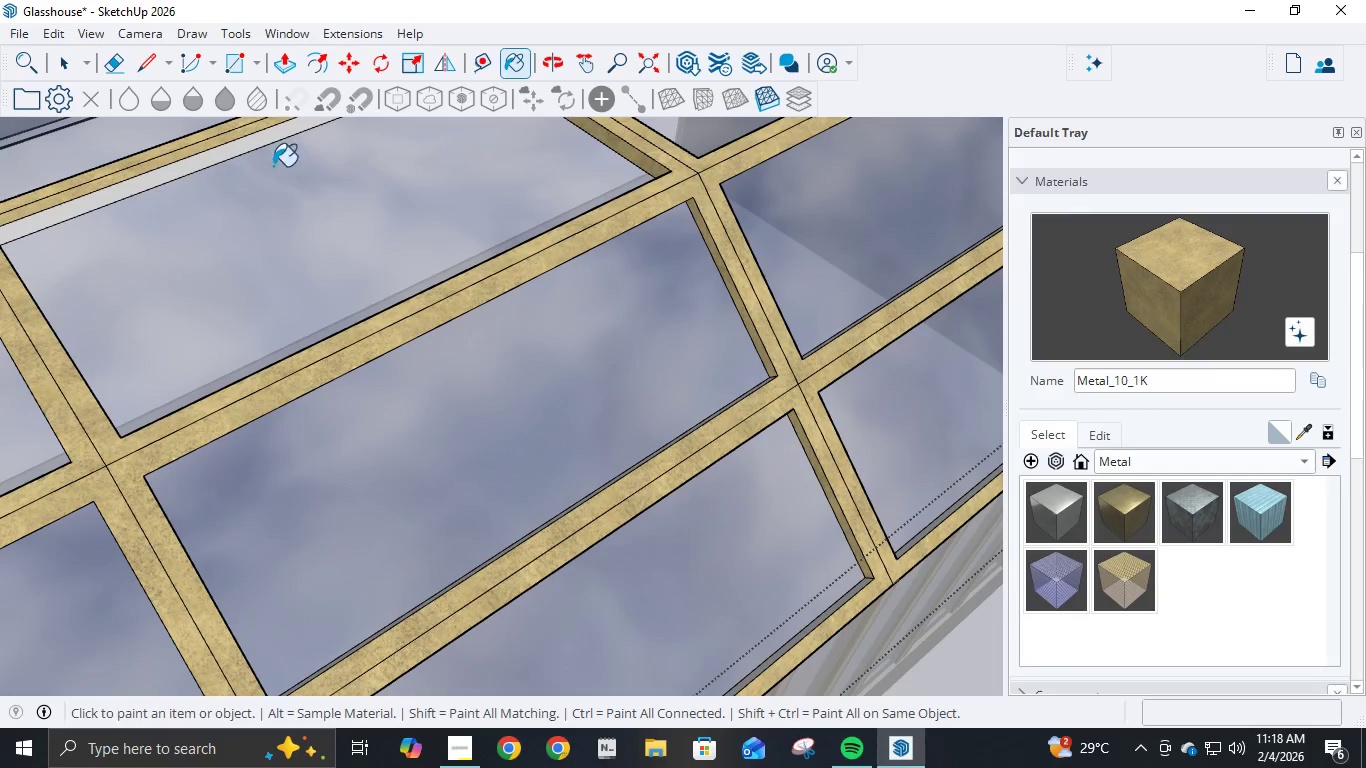 
left_click([236, 147])
 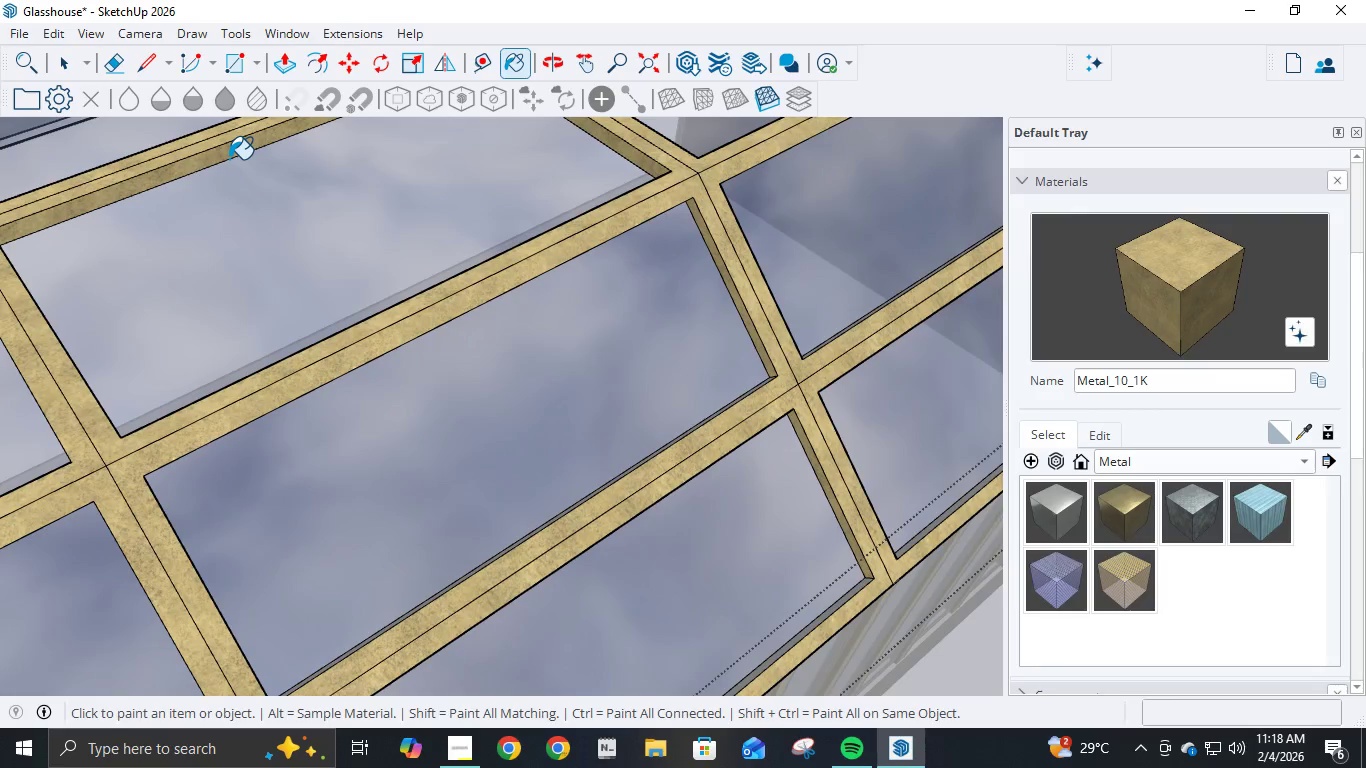 
scroll: coordinate [229, 162], scroll_direction: down, amount: 6.0
 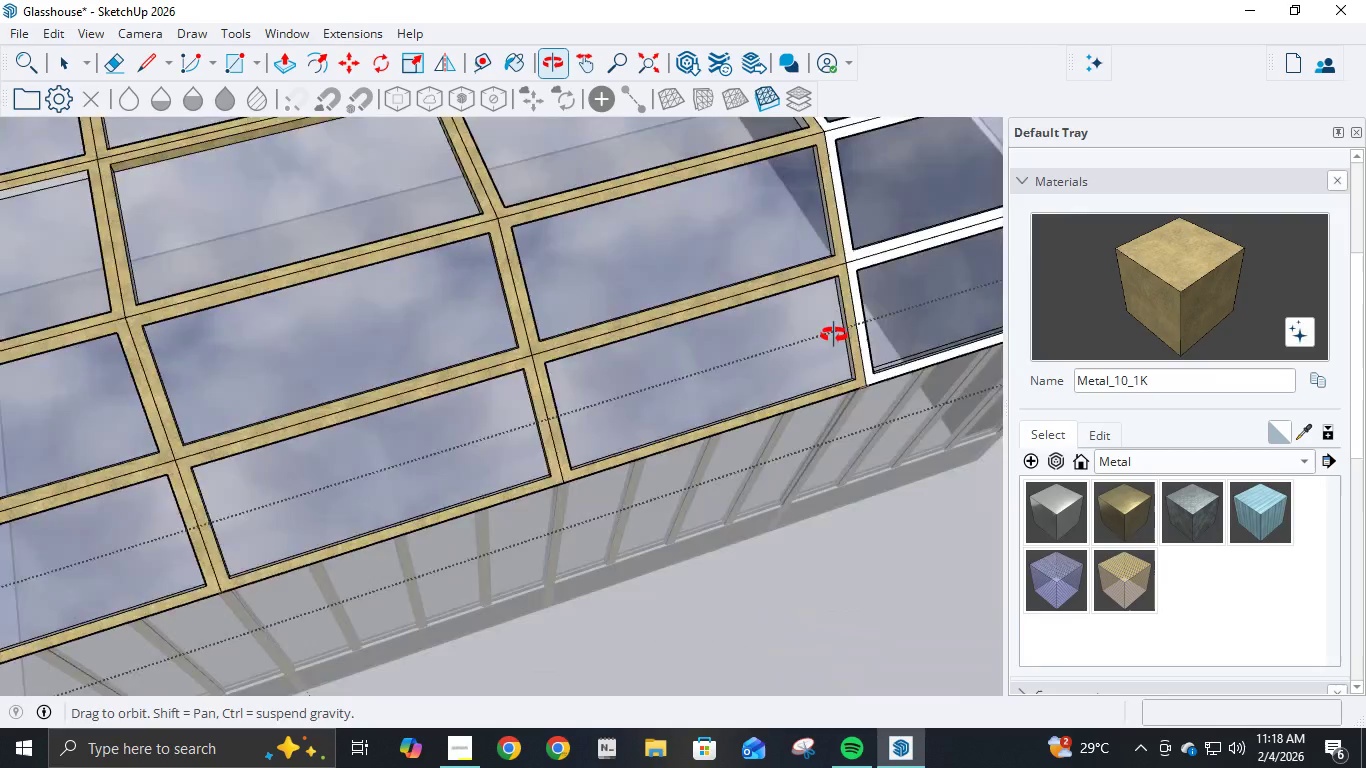 
left_click([793, 216])
 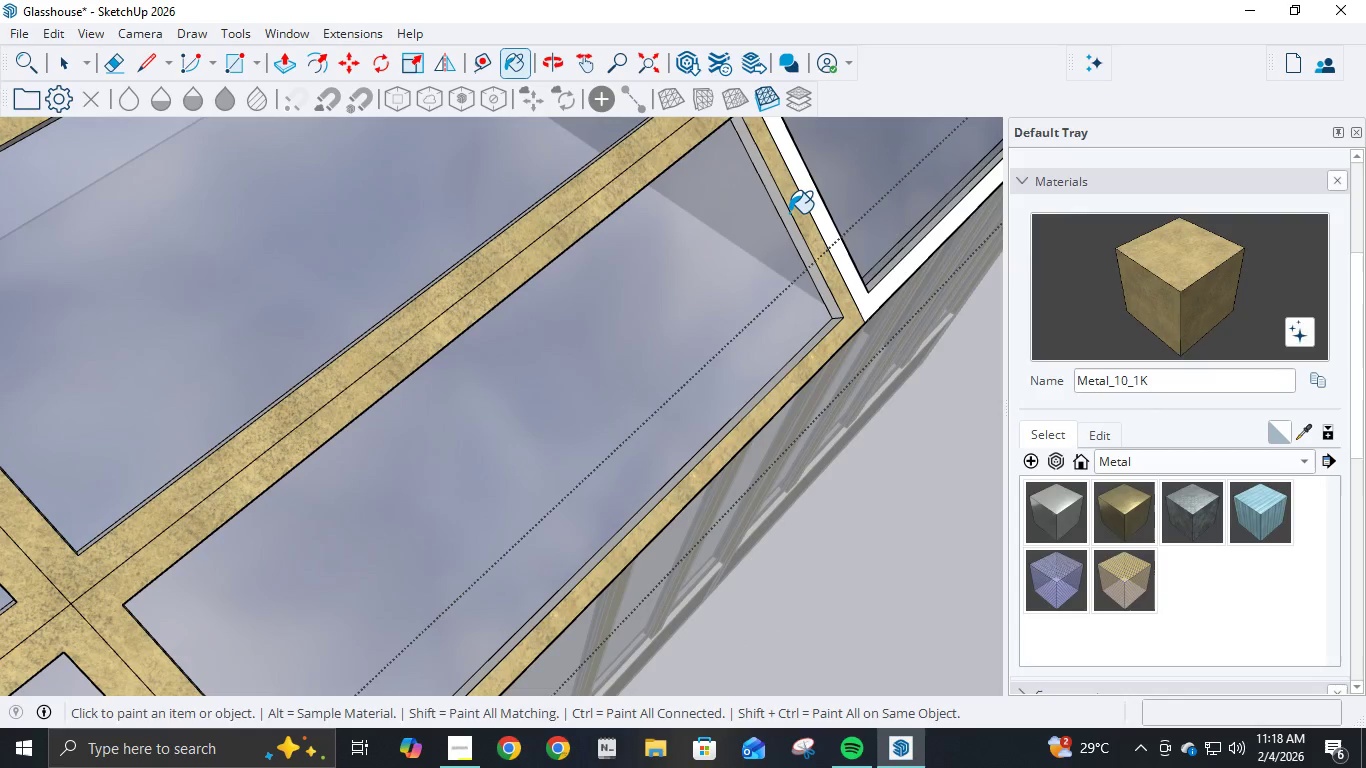 
scroll: coordinate [792, 225], scroll_direction: up, amount: 9.0
 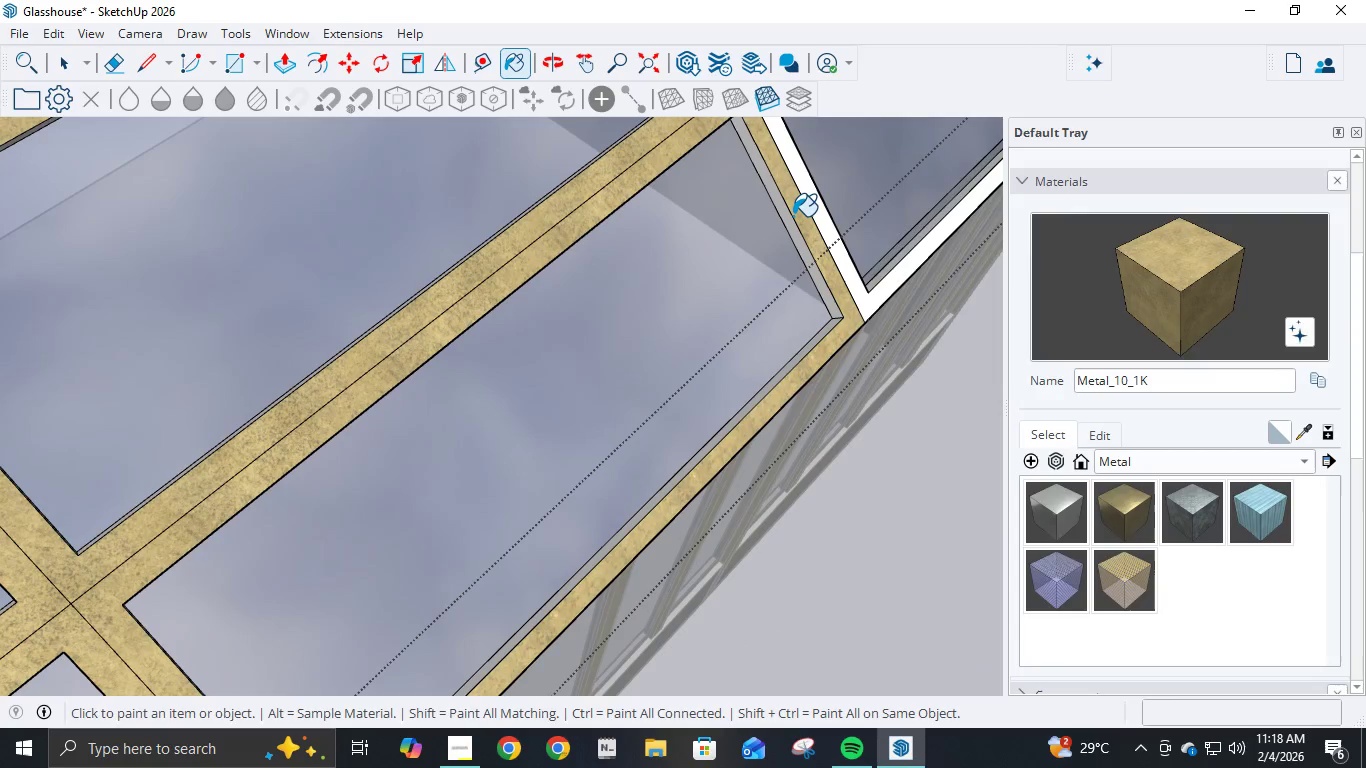 
double_click([789, 213])
 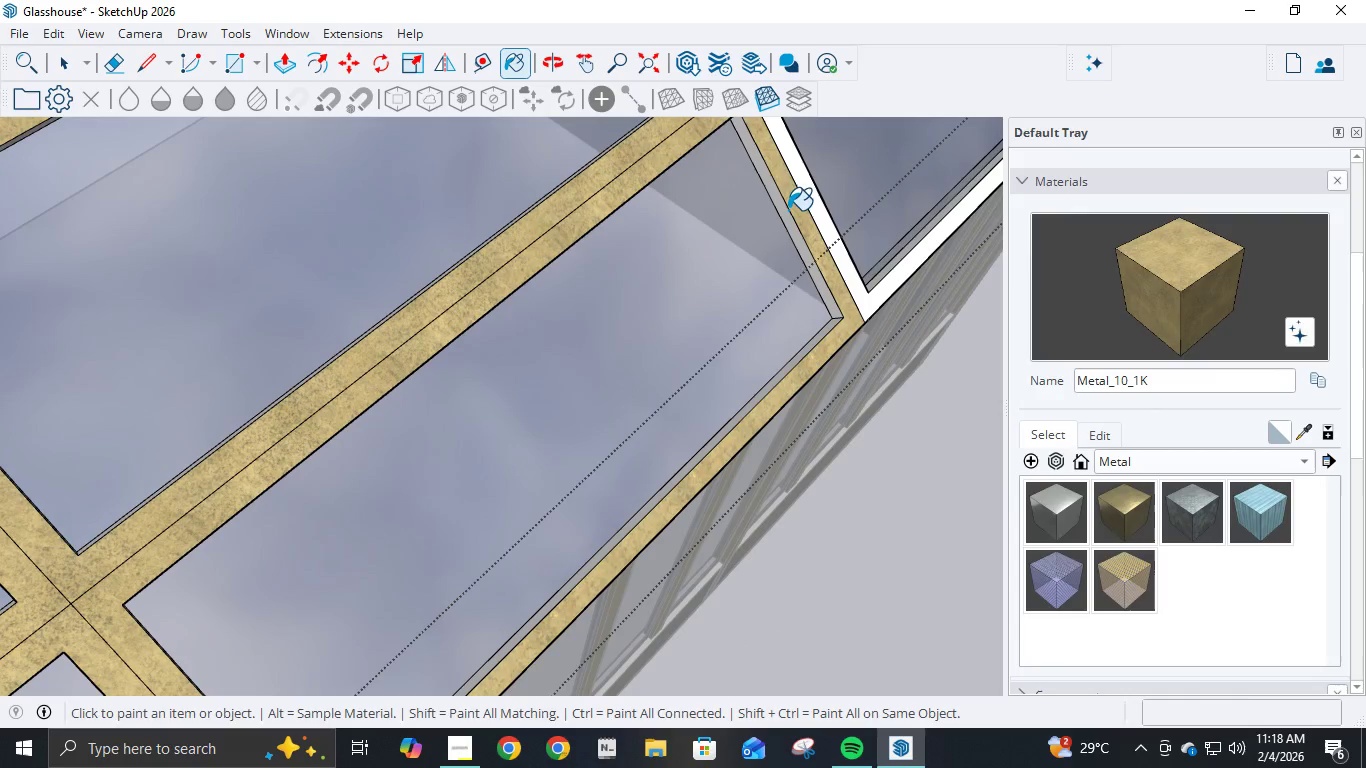 
left_click([784, 209])
 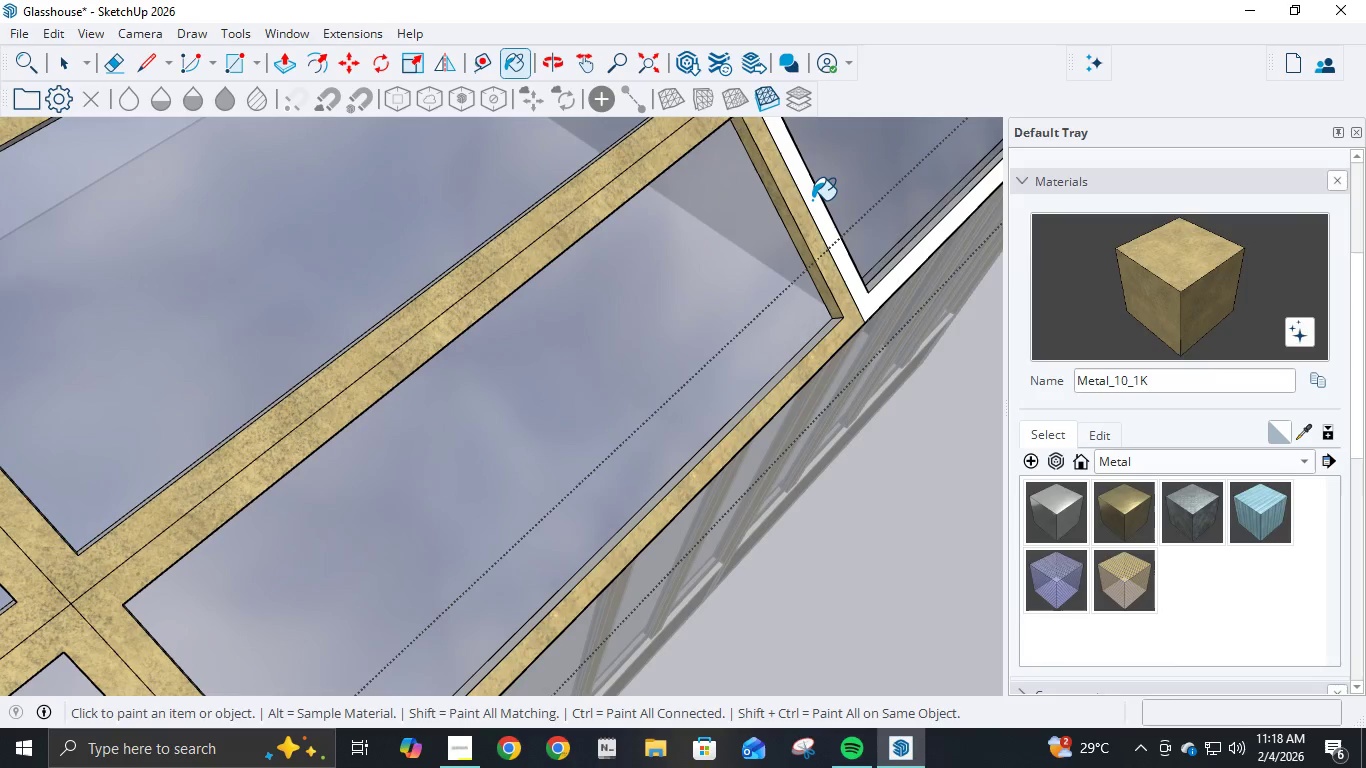 
left_click([812, 200])
 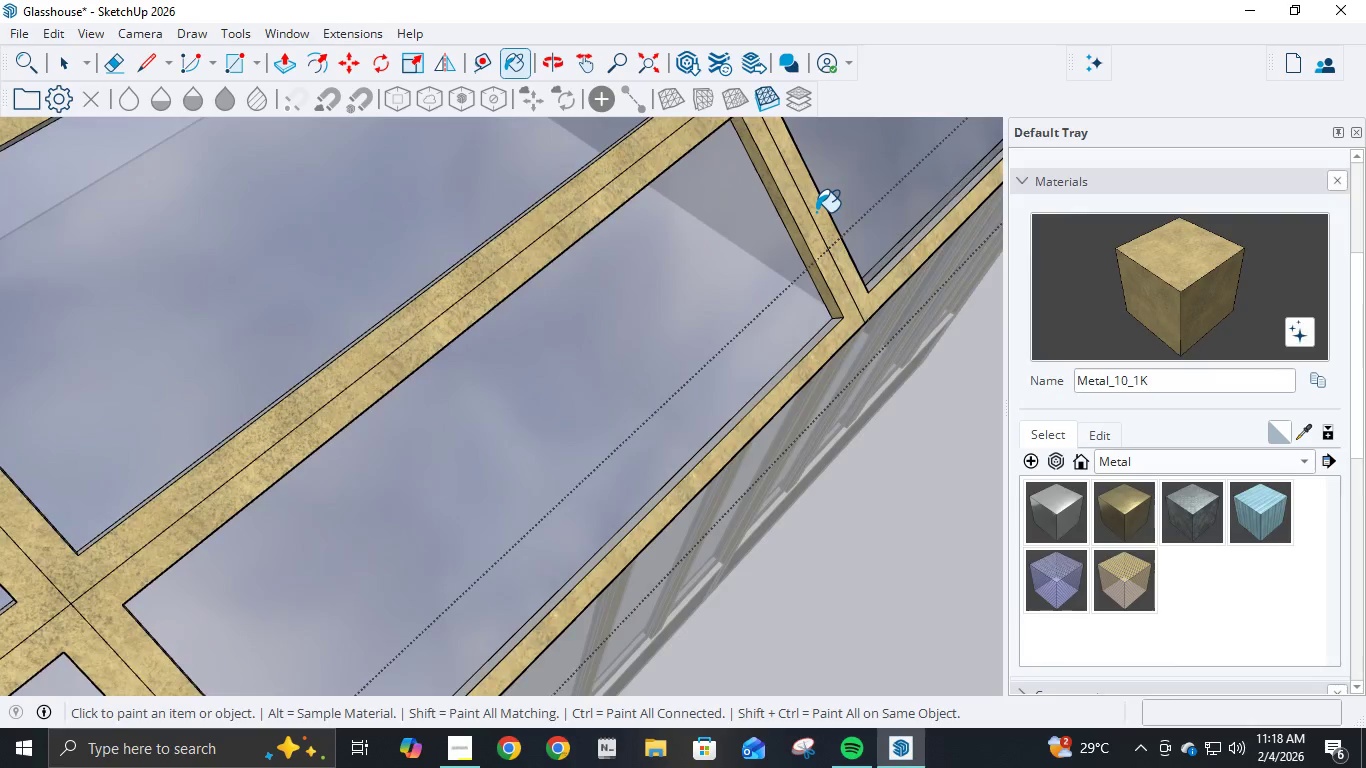 
left_click([862, 261])
 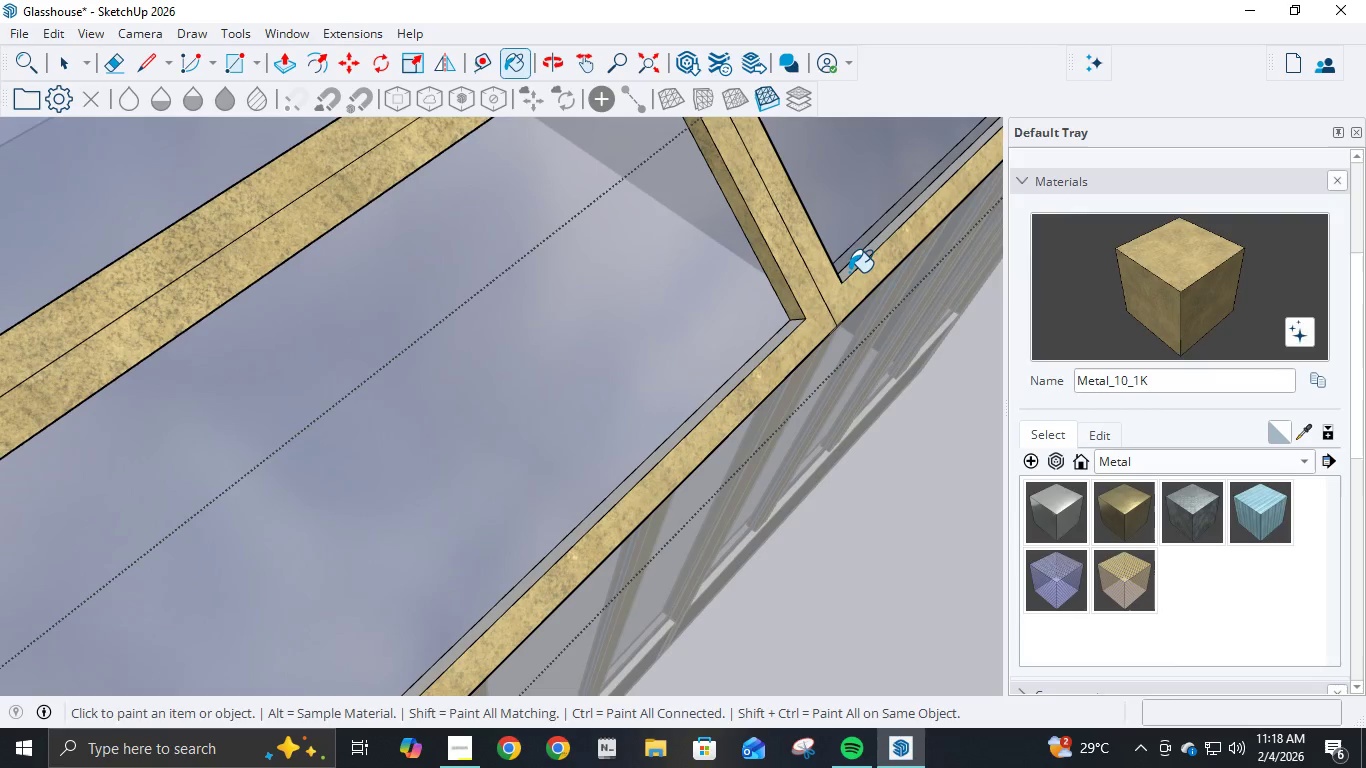 
scroll: coordinate [862, 258], scroll_direction: up, amount: 3.0
 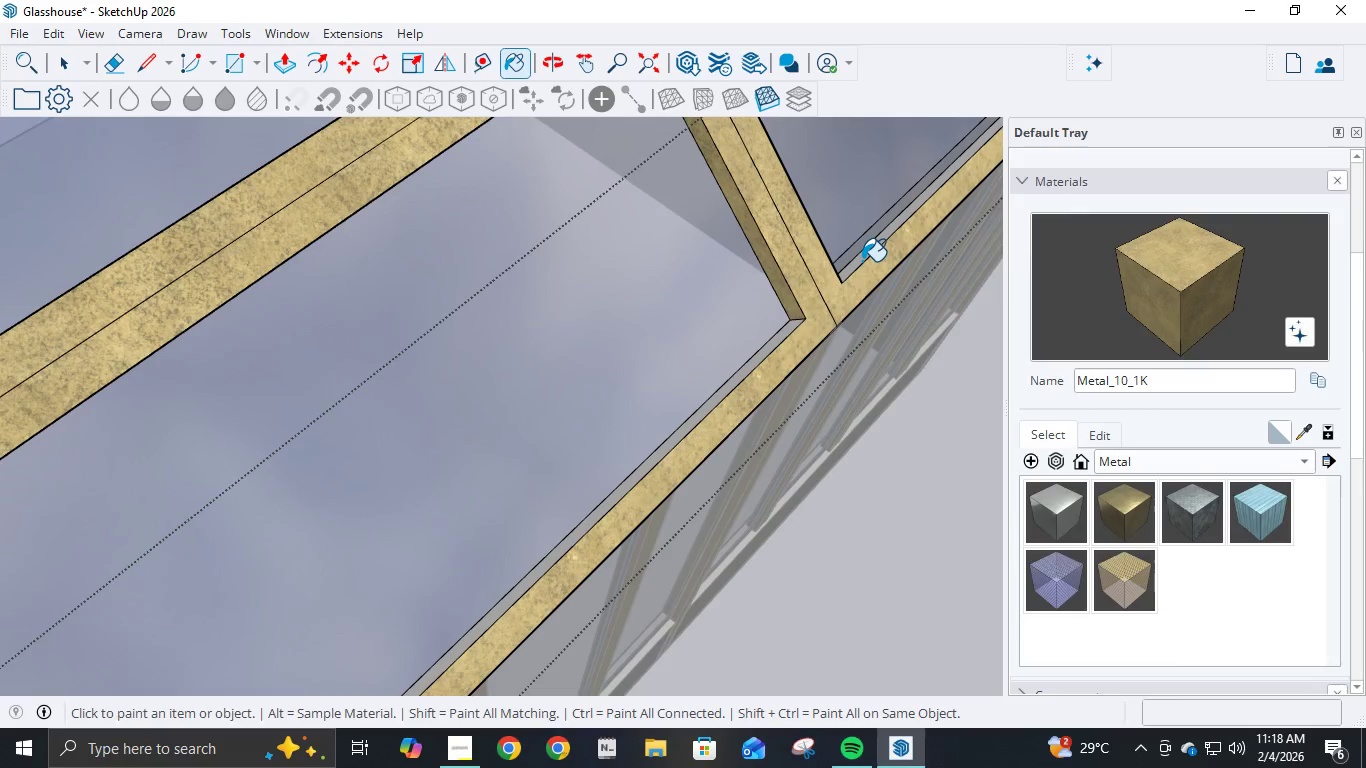 
left_click([847, 270])
 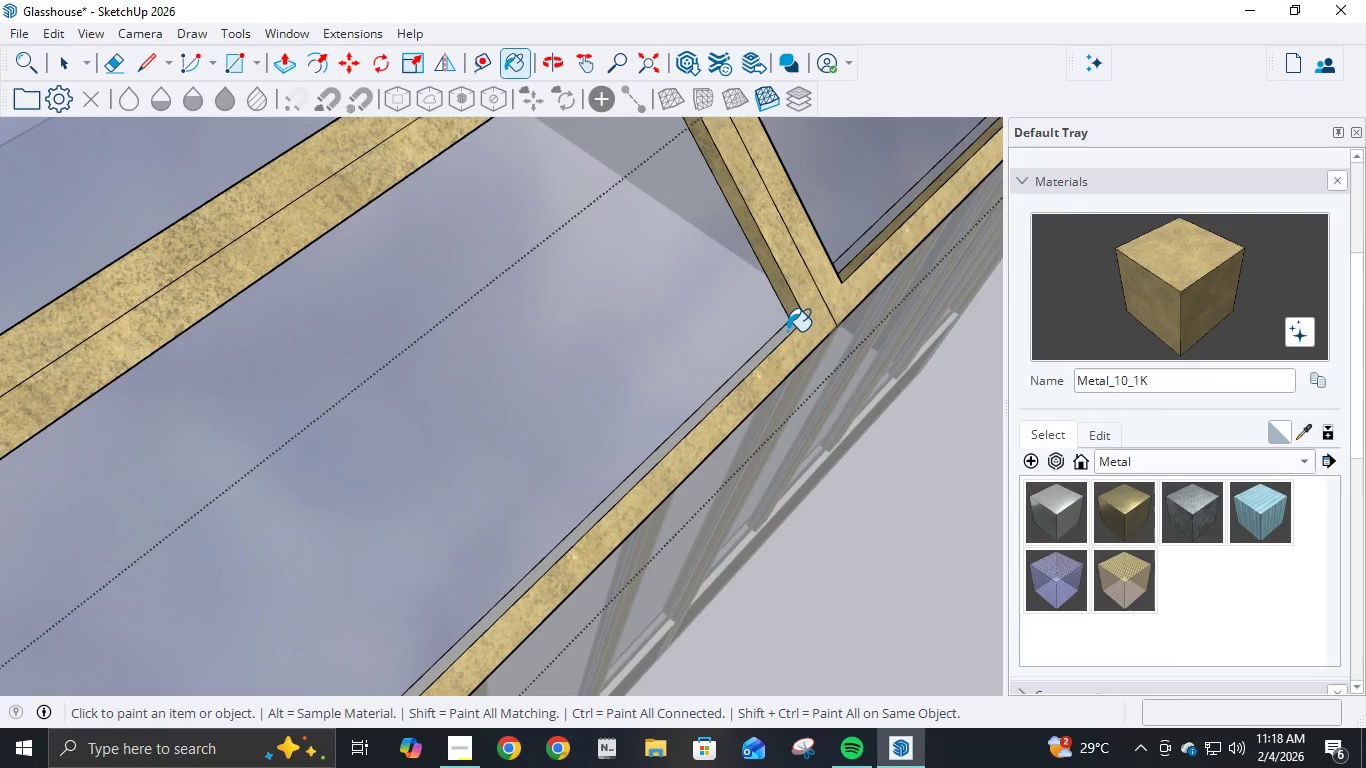 
left_click([785, 331])
 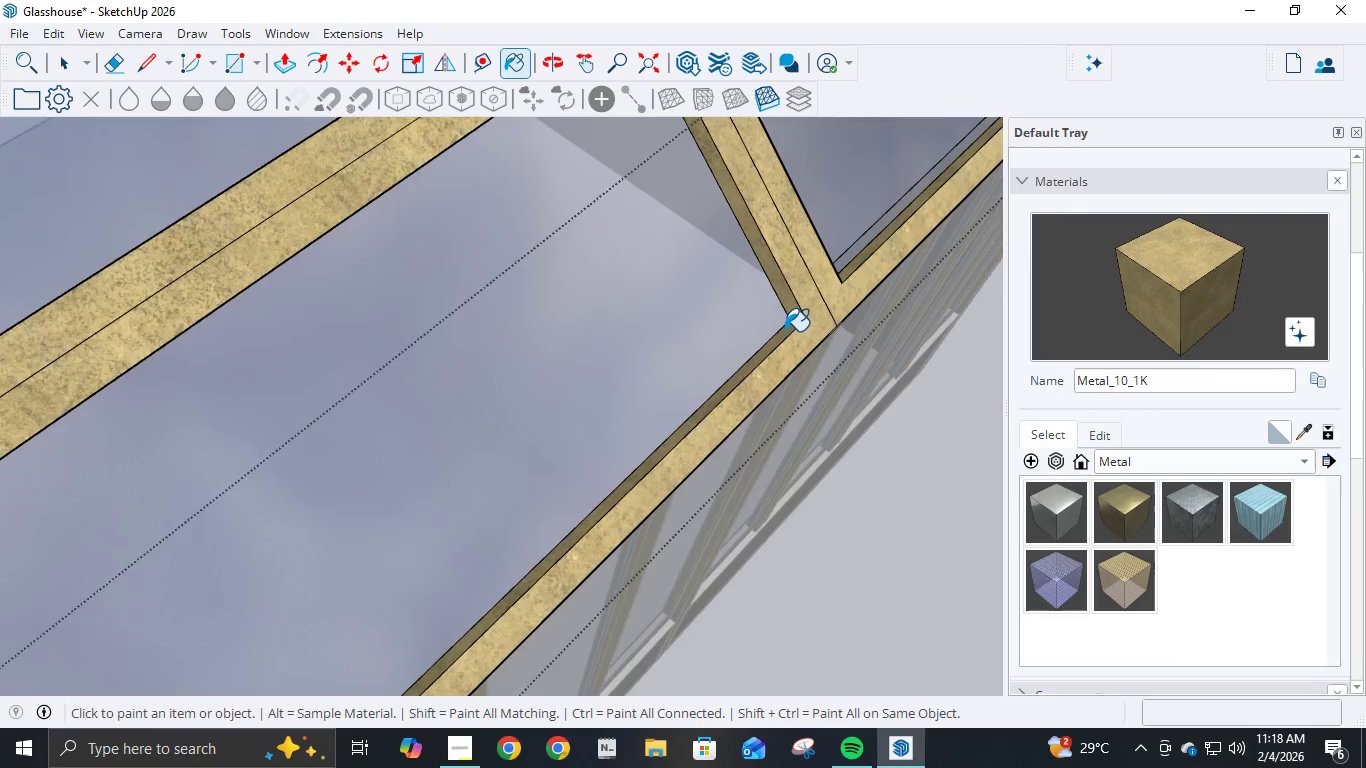 
left_click([822, 172])
 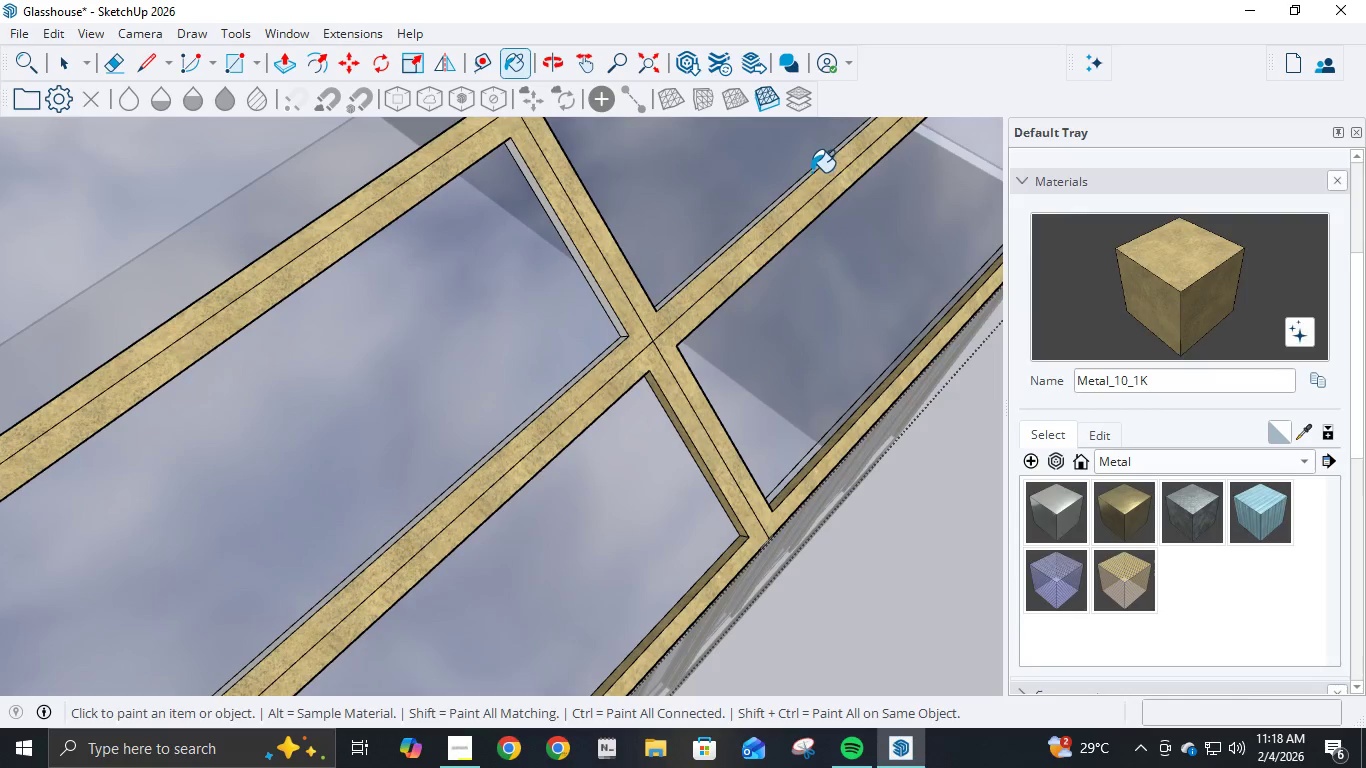 
scroll: coordinate [823, 167], scroll_direction: down, amount: 6.0
 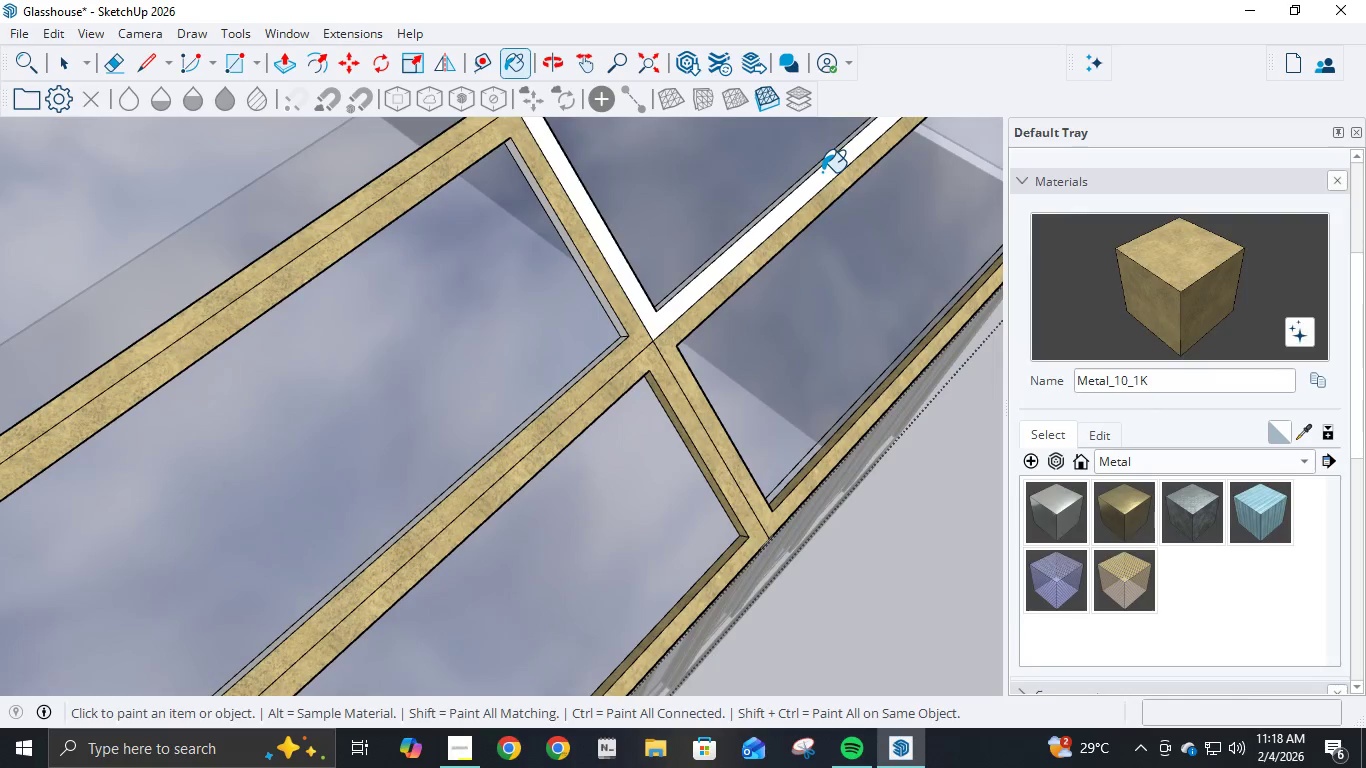 
left_click([810, 172])
 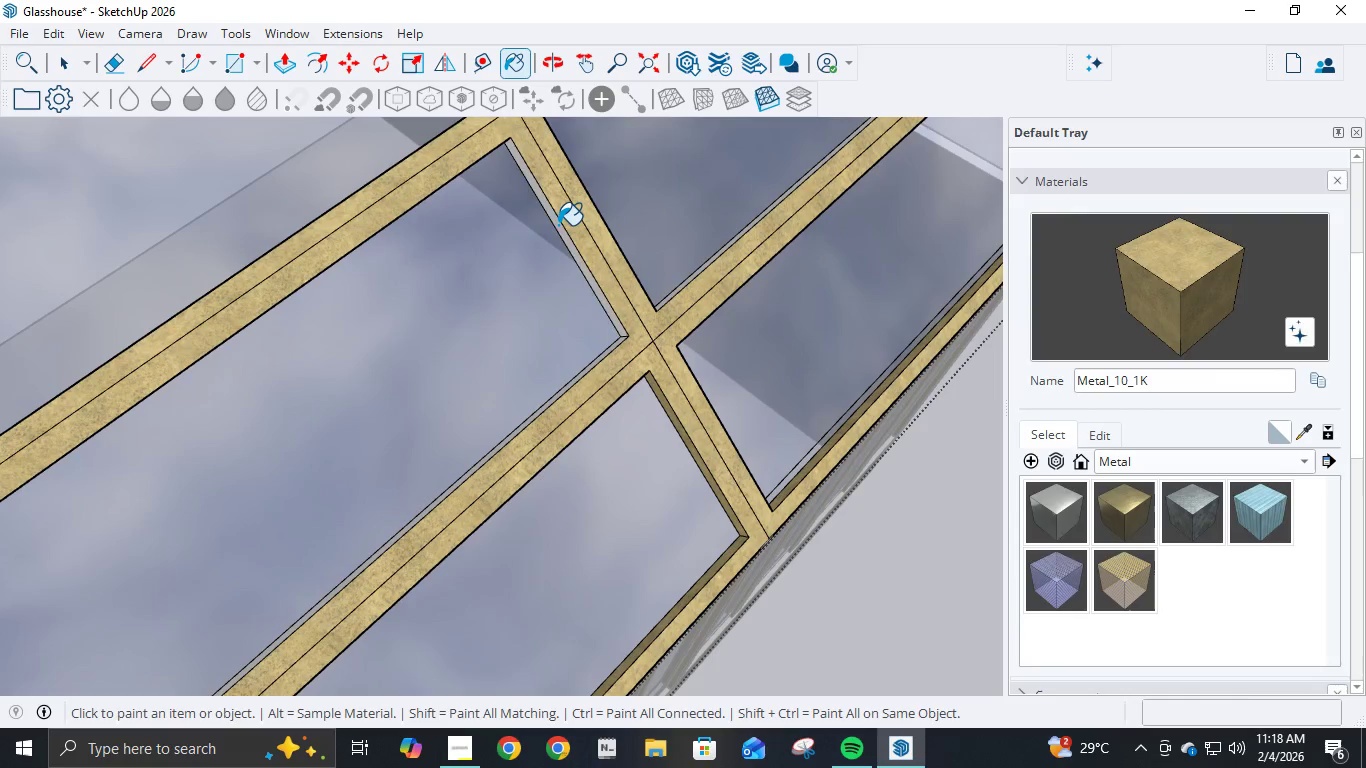 
scroll: coordinate [611, 328], scroll_direction: up, amount: 8.0
 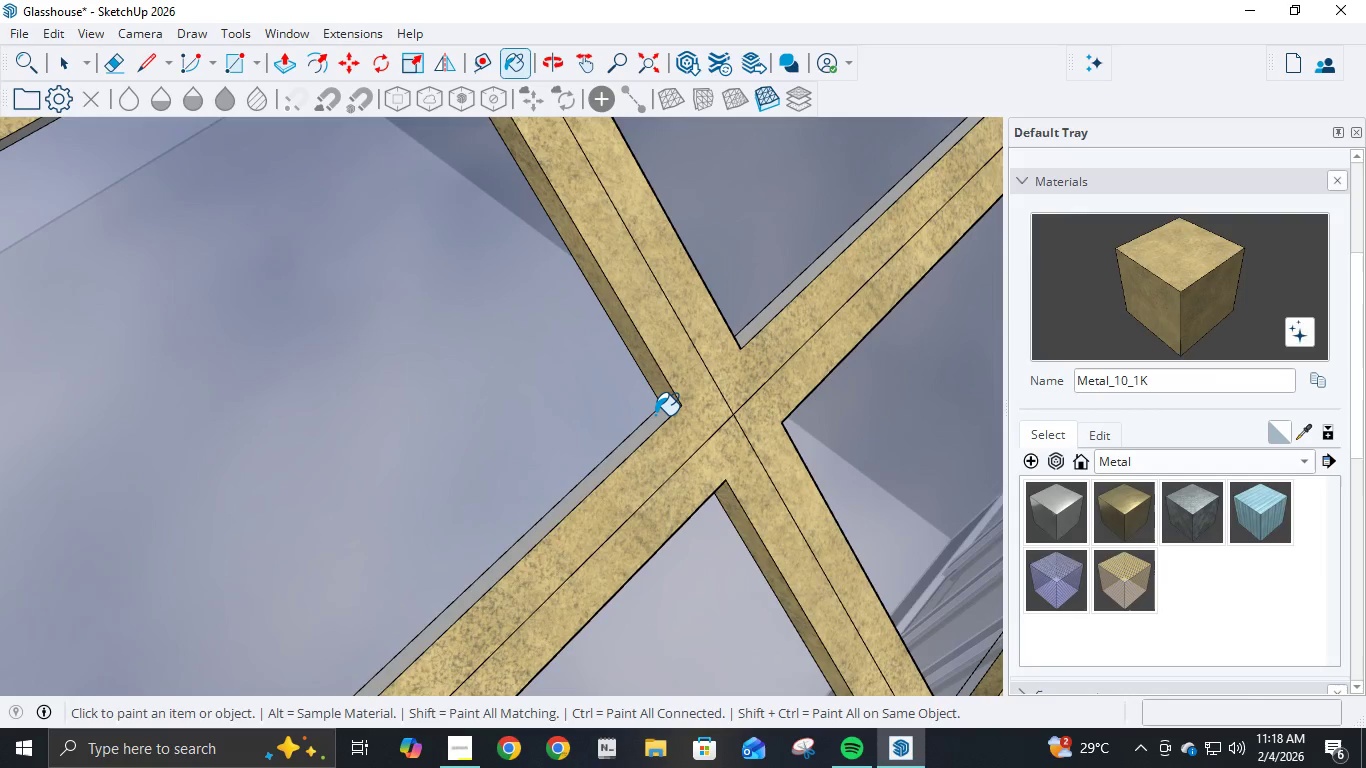 
left_click([655, 415])
 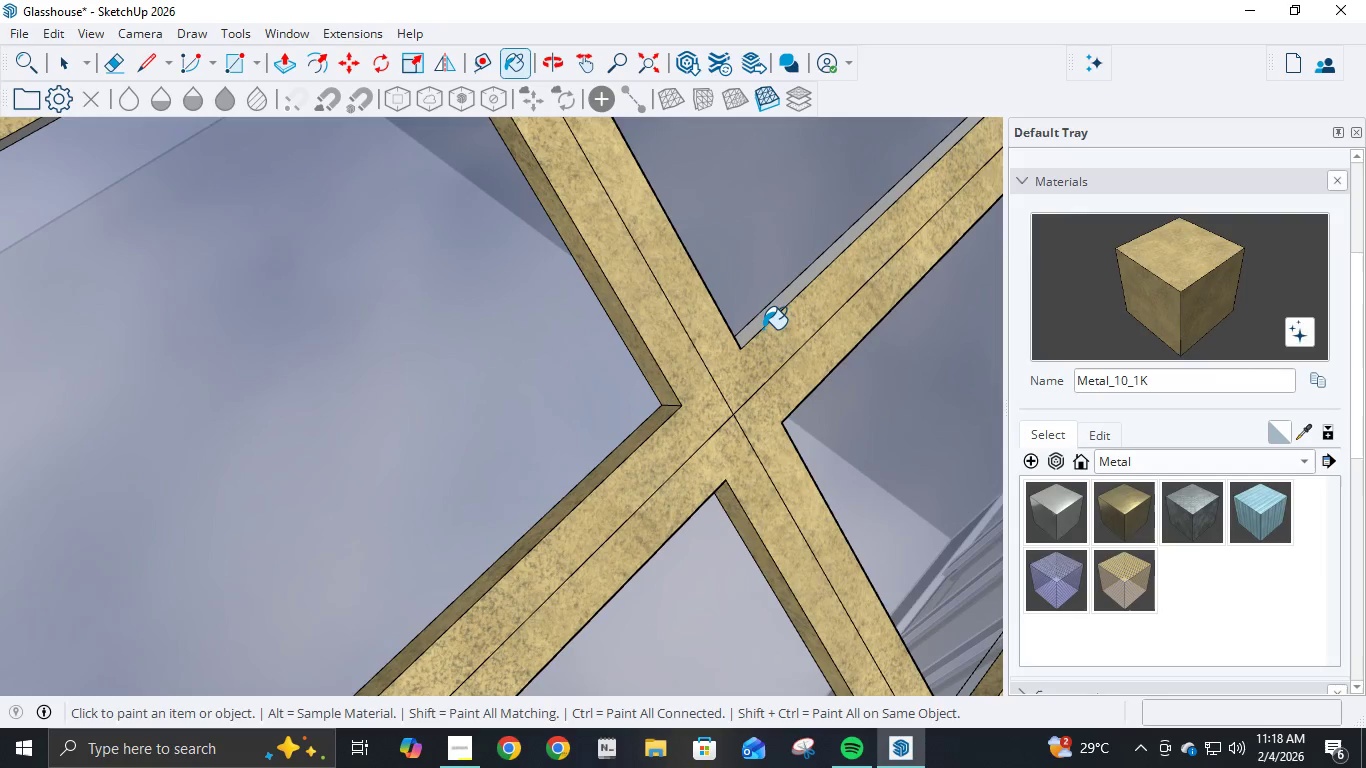 
left_click([758, 323])
 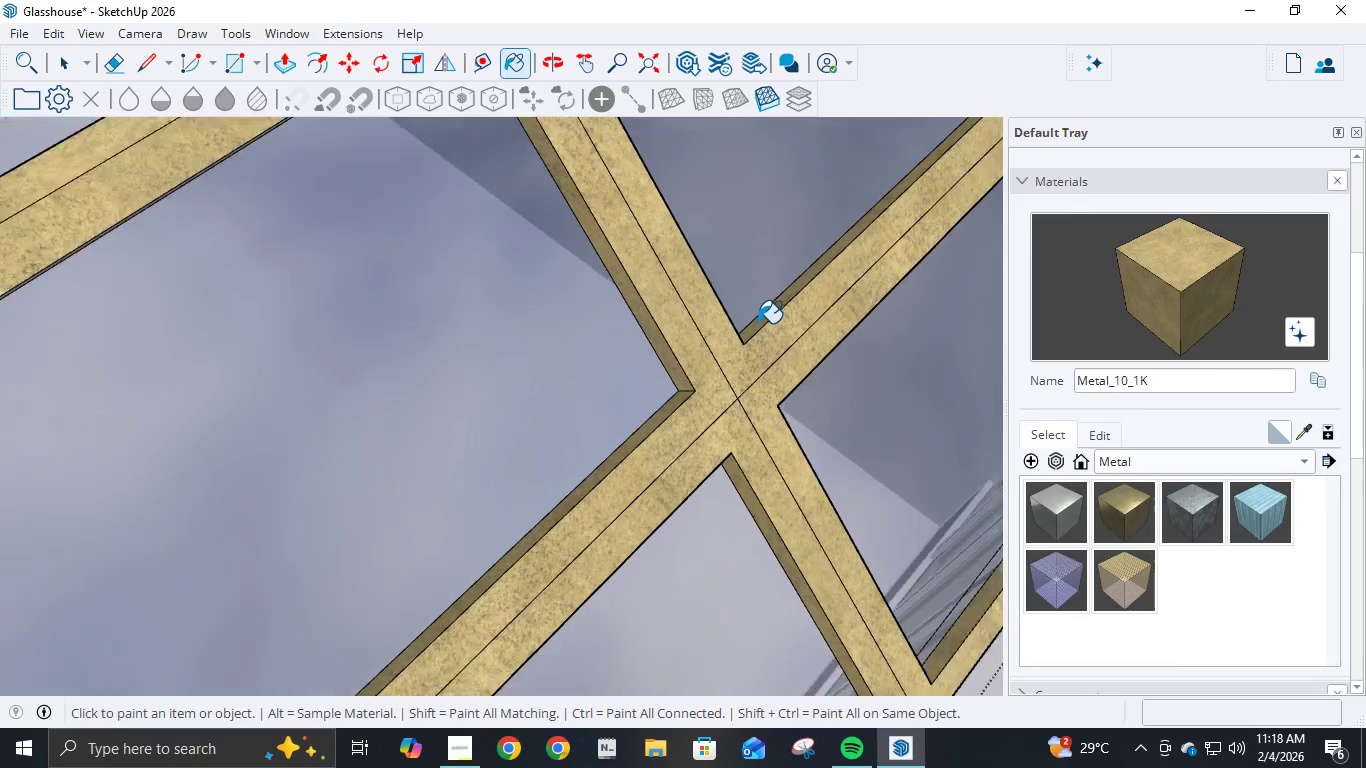 
scroll: coordinate [758, 323], scroll_direction: down, amount: 11.0
 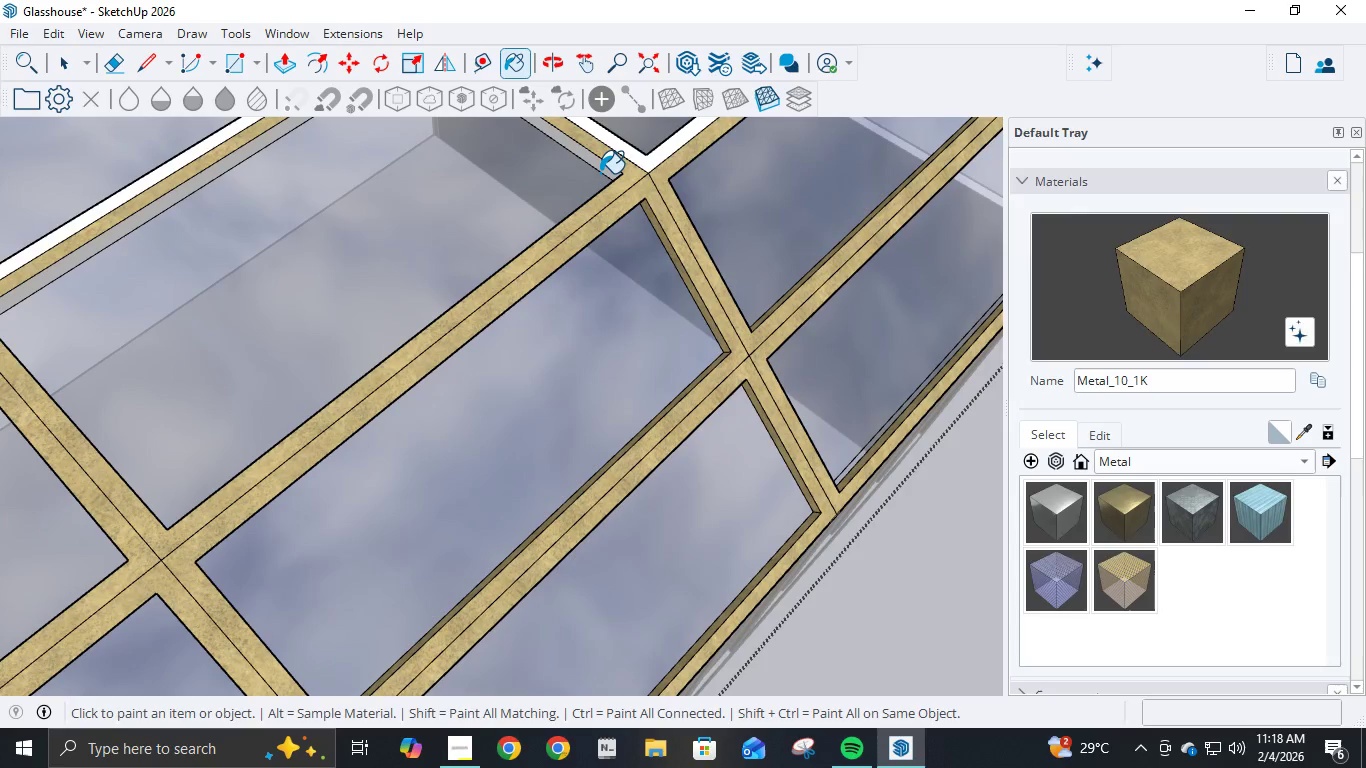 
double_click([635, 159])
 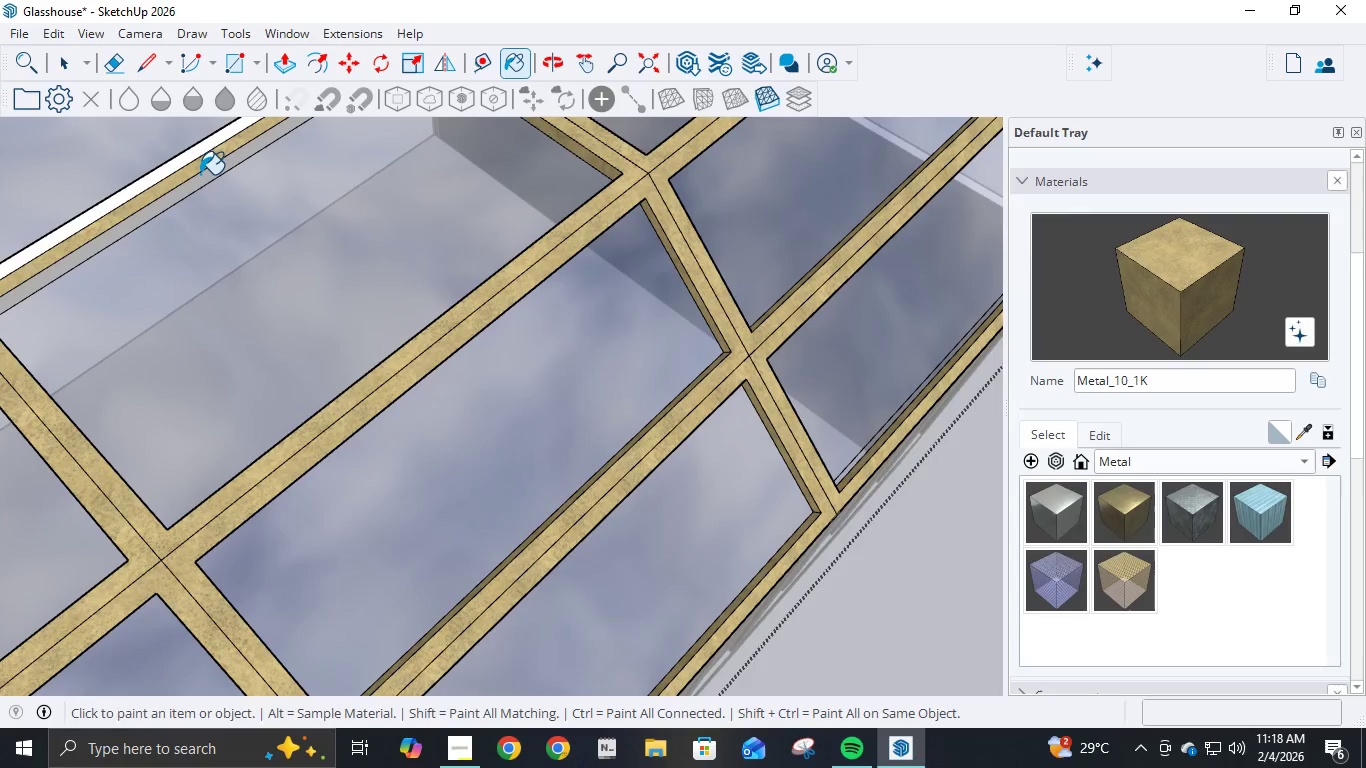 
left_click([201, 176])
 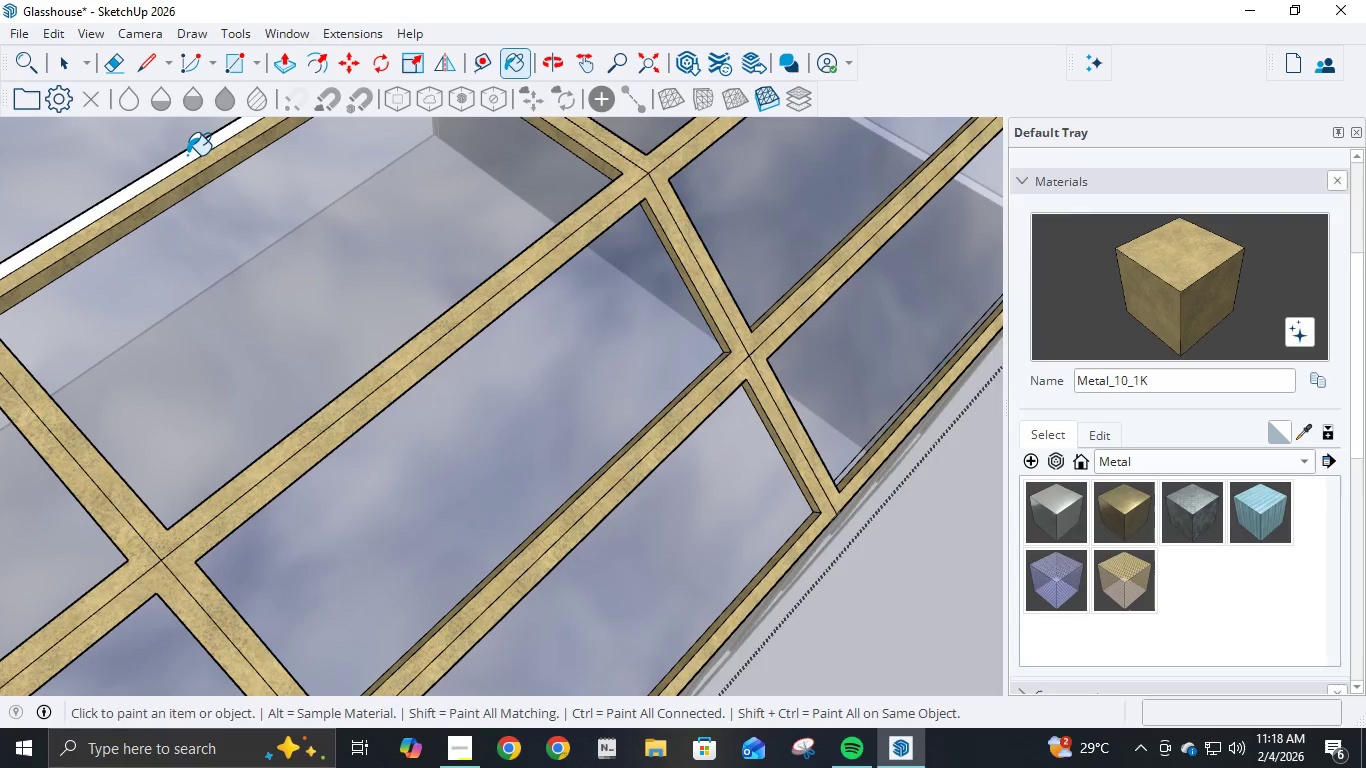 
left_click([186, 155])
 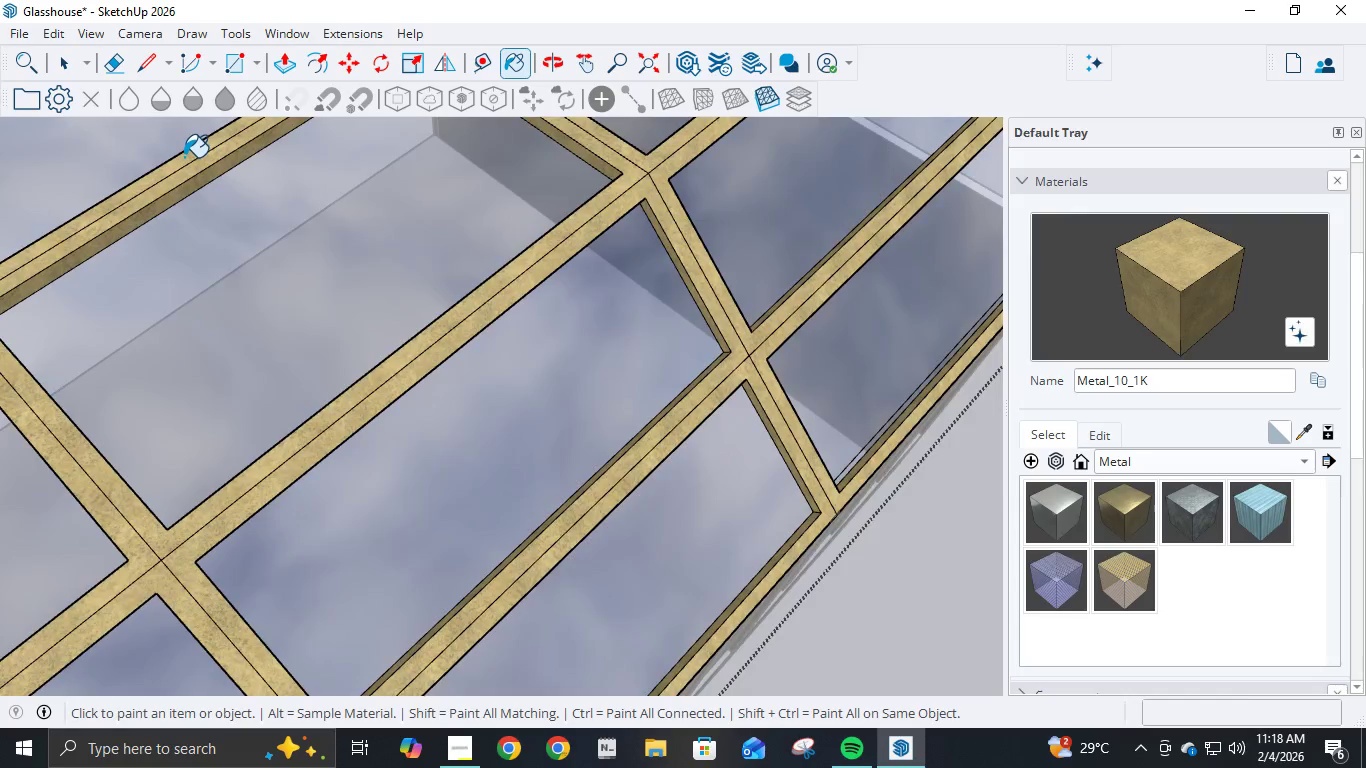 
scroll: coordinate [242, 201], scroll_direction: down, amount: 13.0
 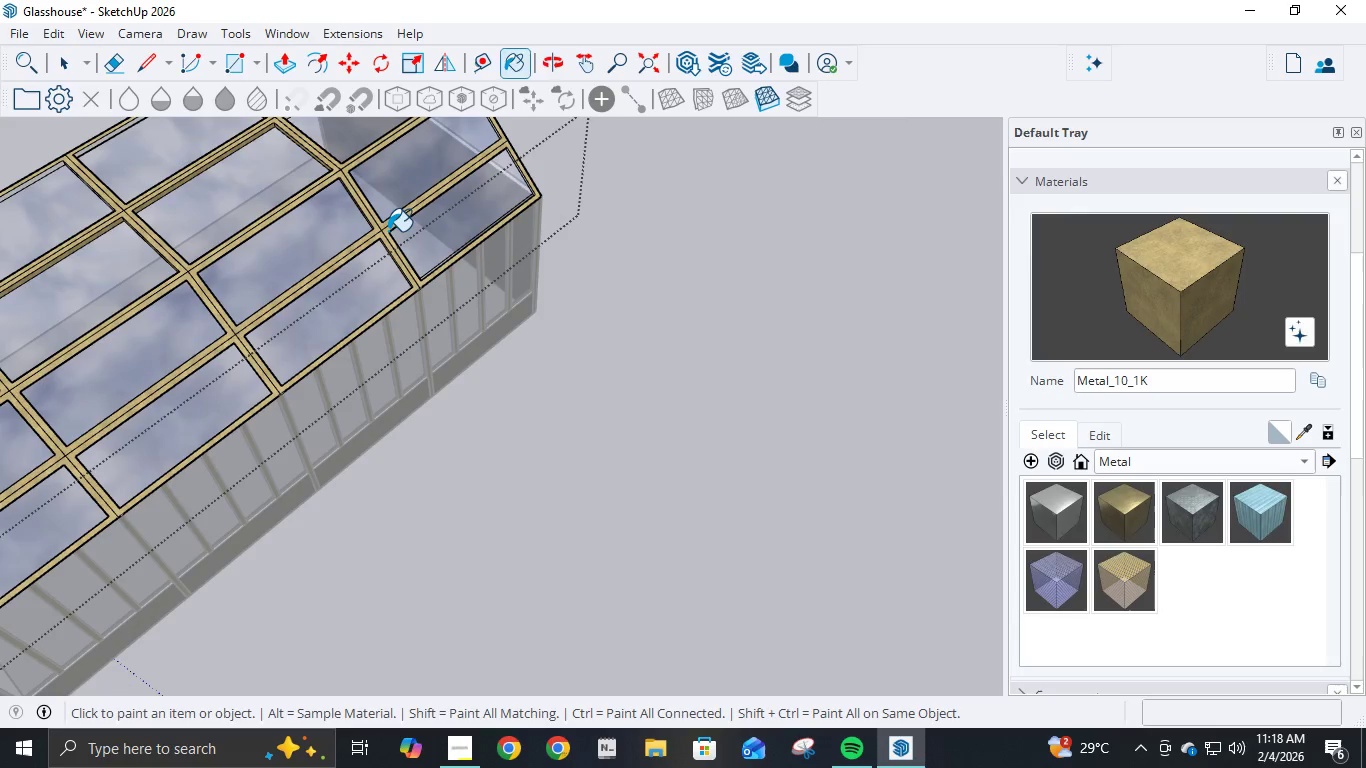 
type(bh)
 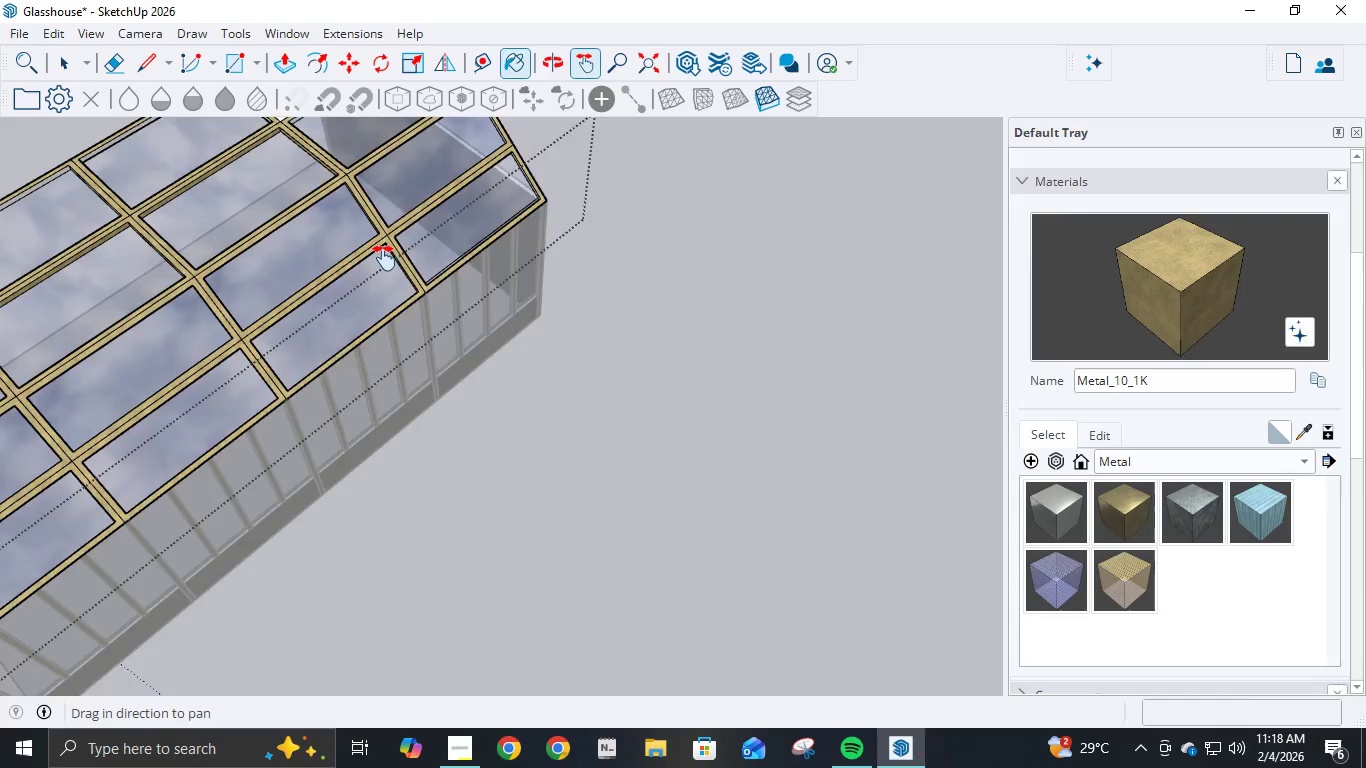 
left_click_drag(start_coordinate=[371, 250], to_coordinate=[750, 509])
 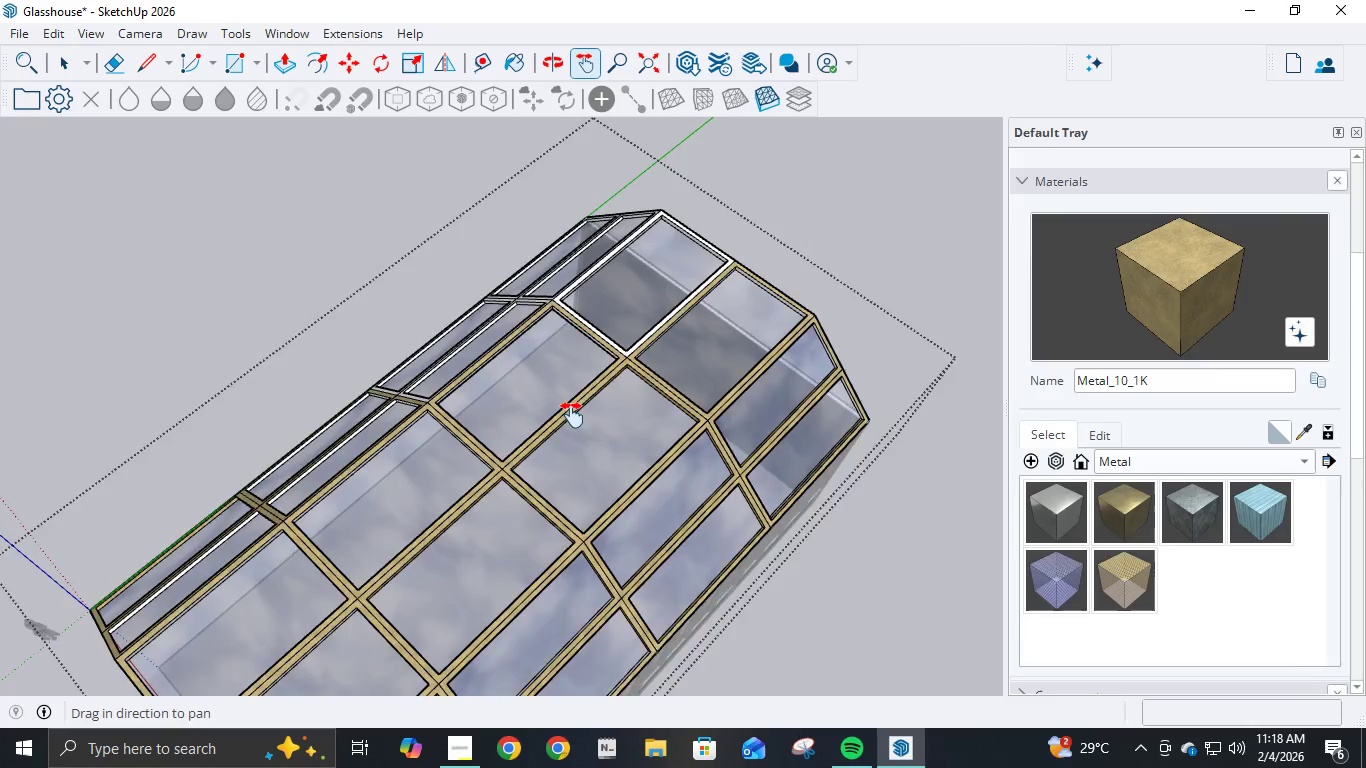 
left_click_drag(start_coordinate=[572, 415], to_coordinate=[639, 463])
 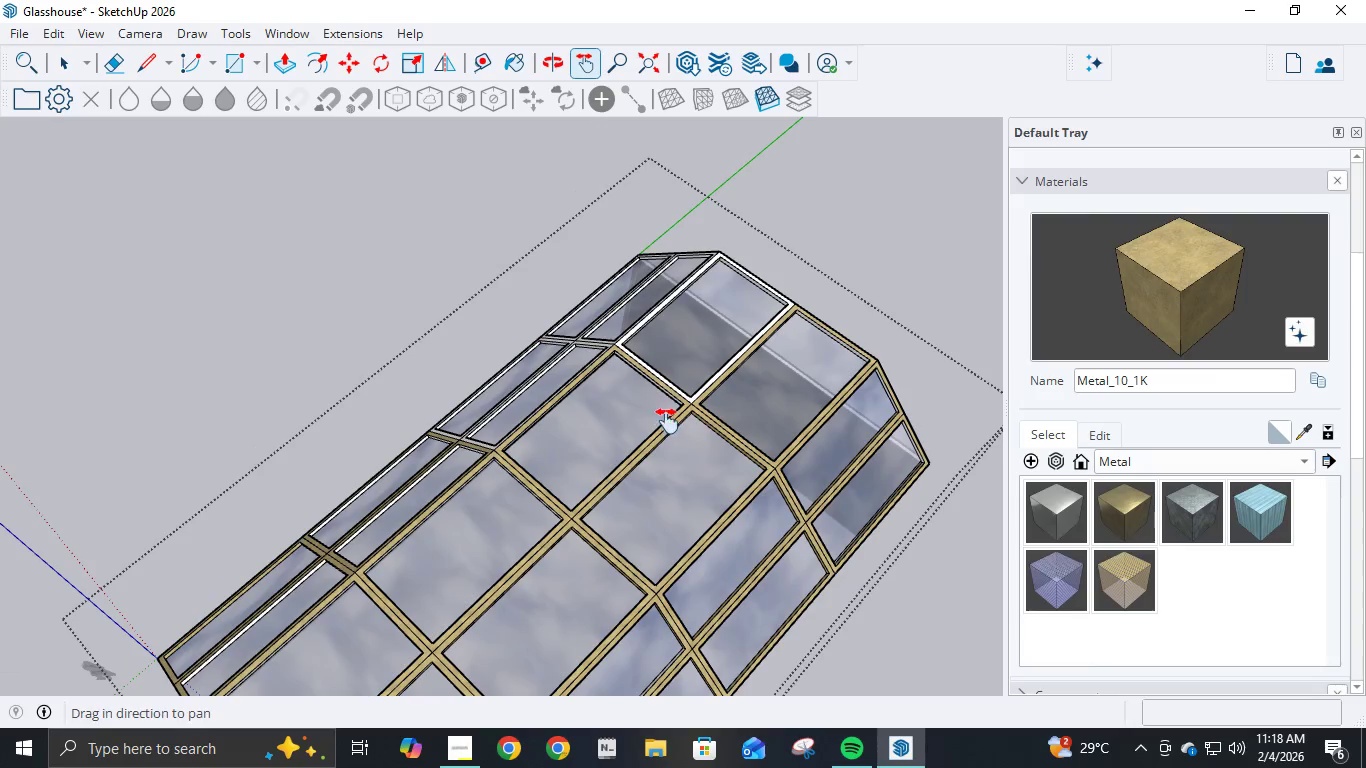 
key(B)
 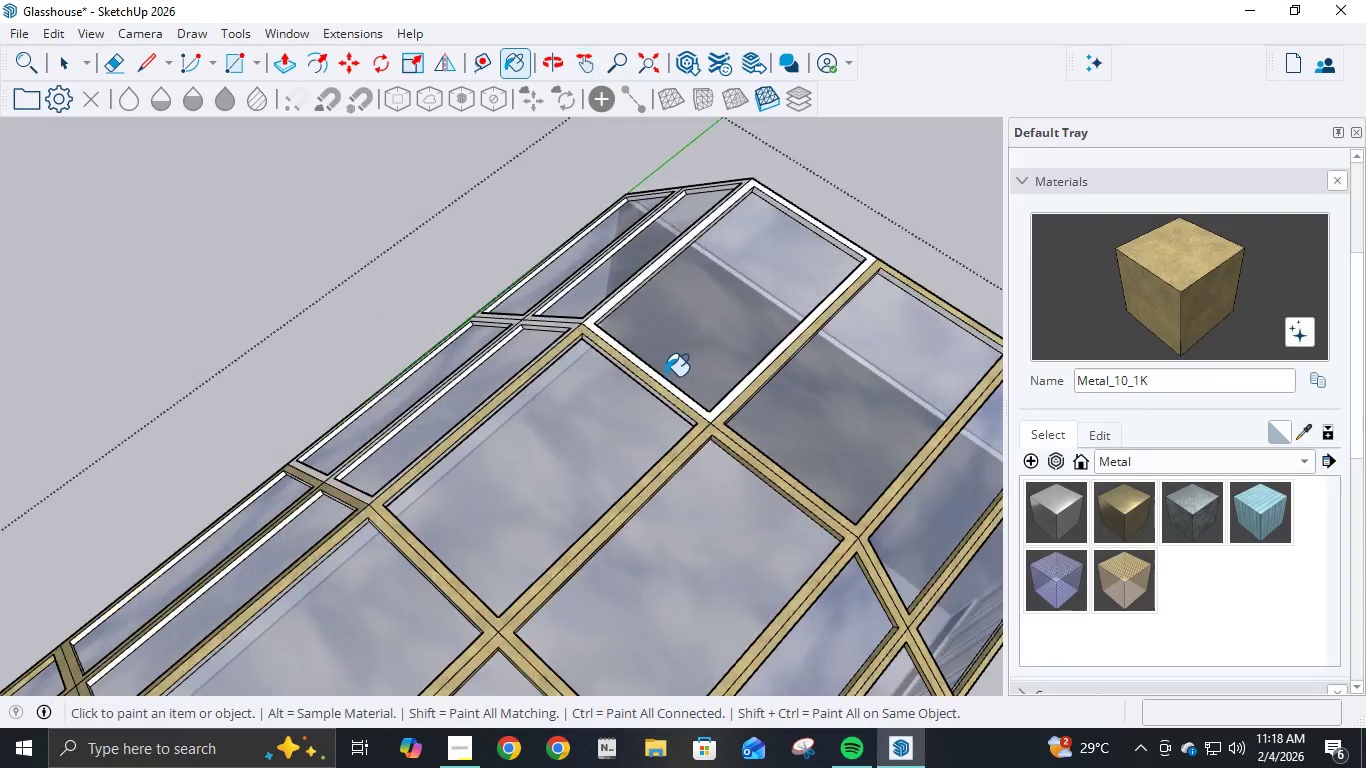 
scroll: coordinate [690, 398], scroll_direction: up, amount: 10.0
 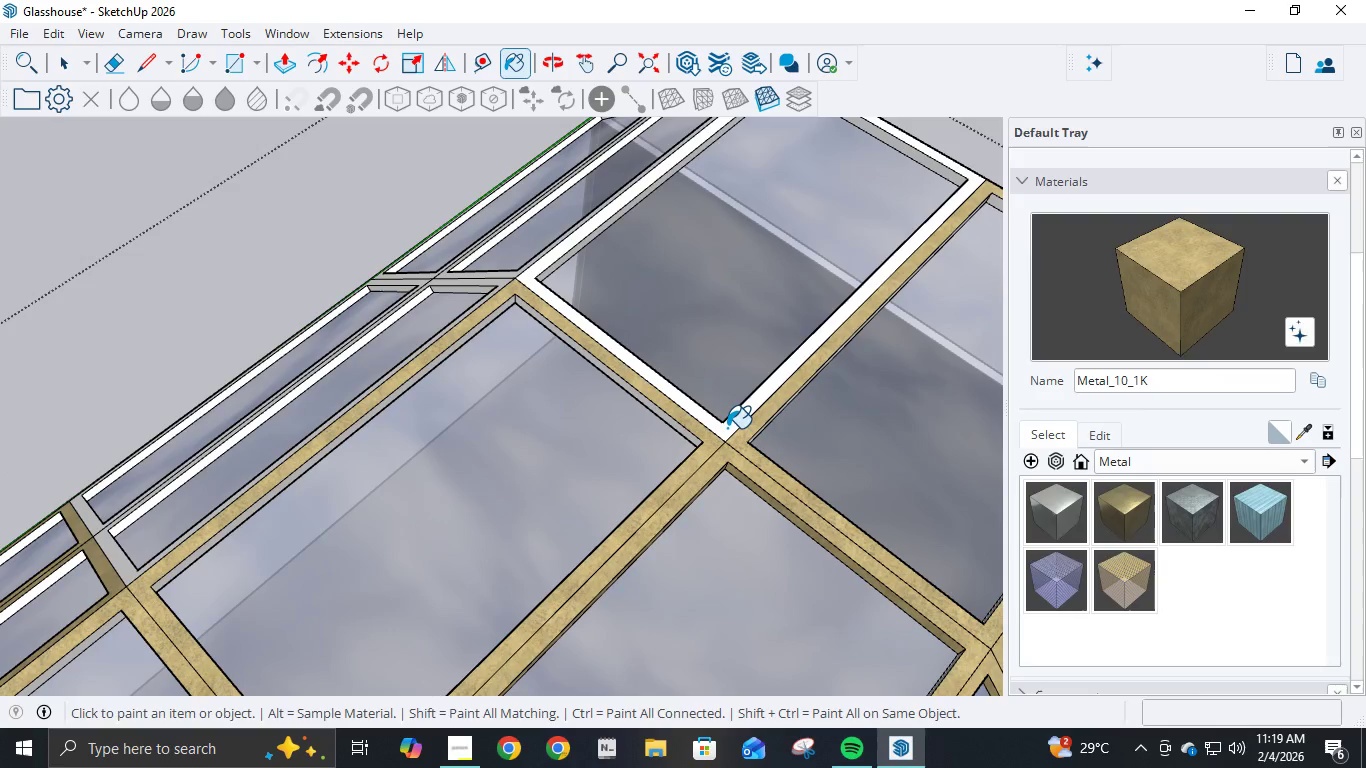 
left_click([727, 428])
 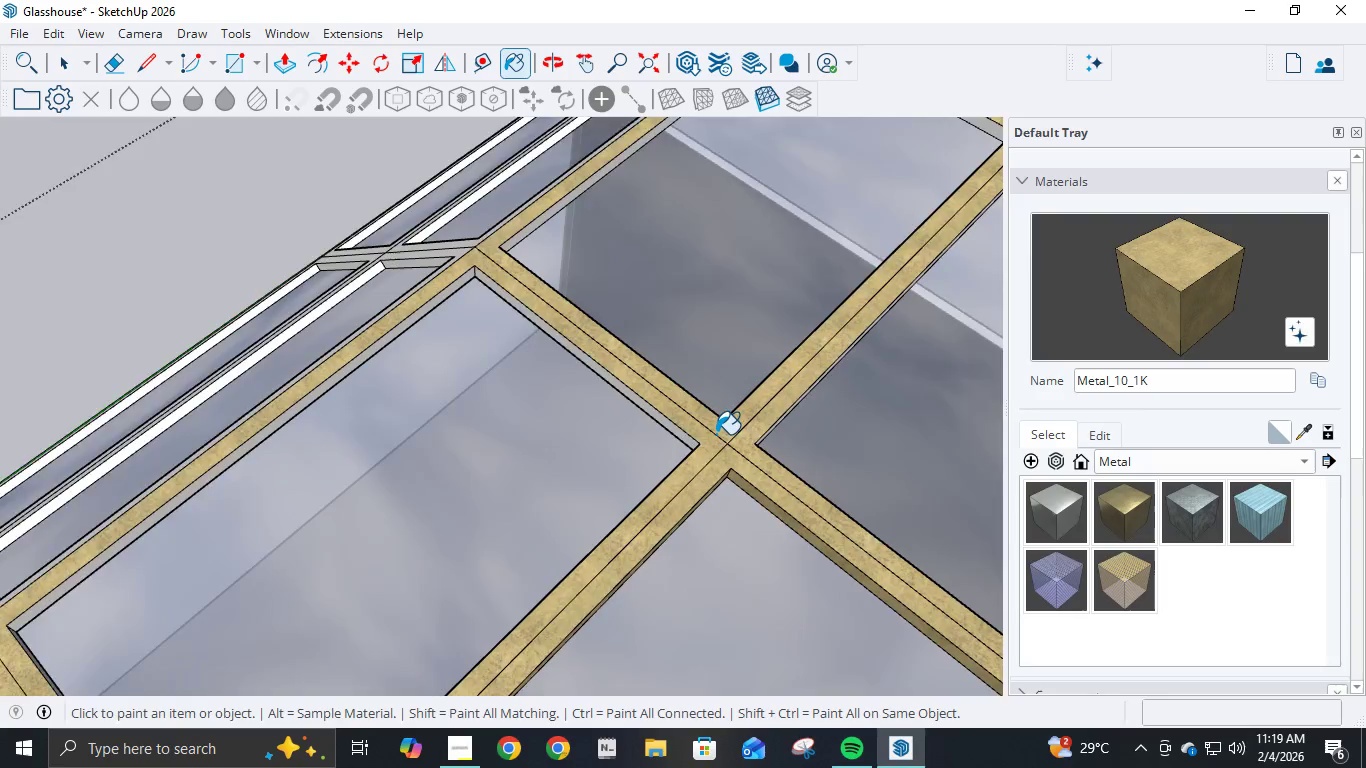 
scroll: coordinate [716, 434], scroll_direction: up, amount: 5.0
 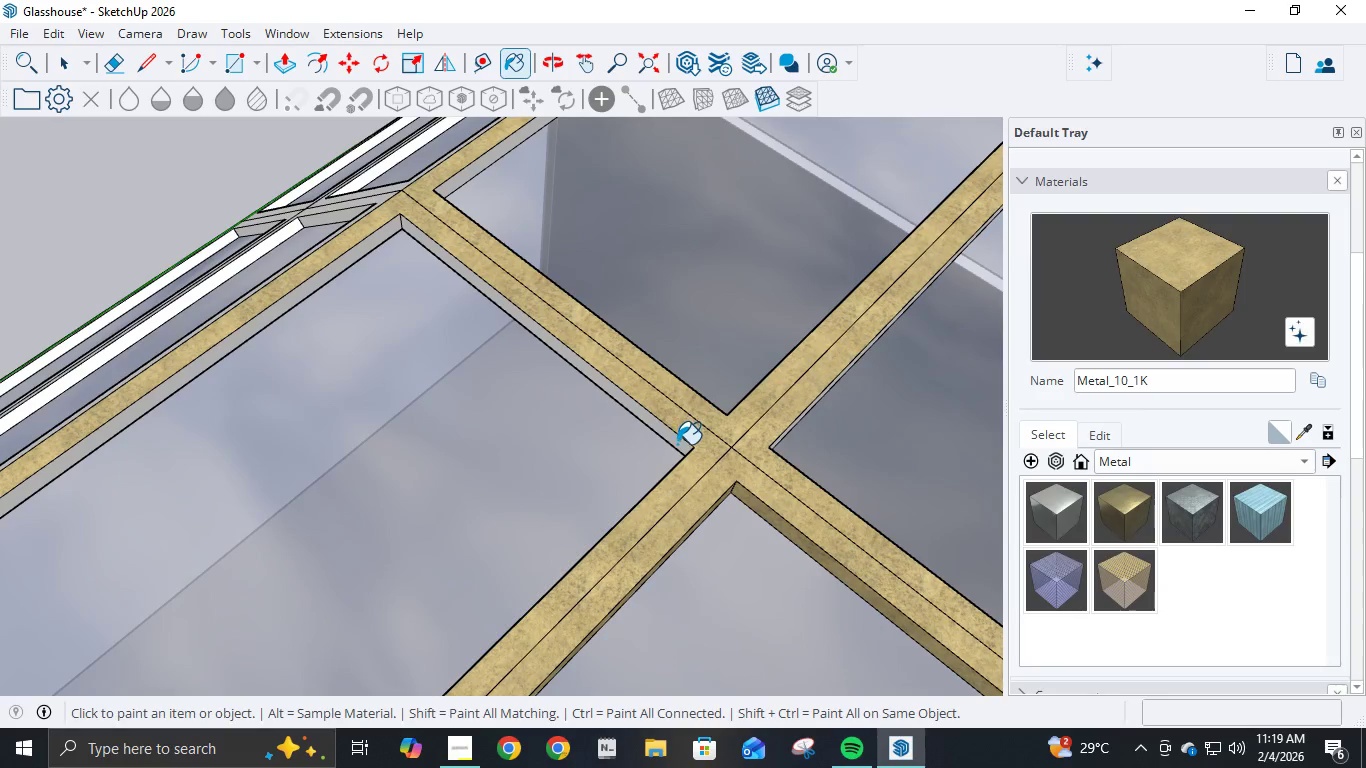 
left_click([677, 444])
 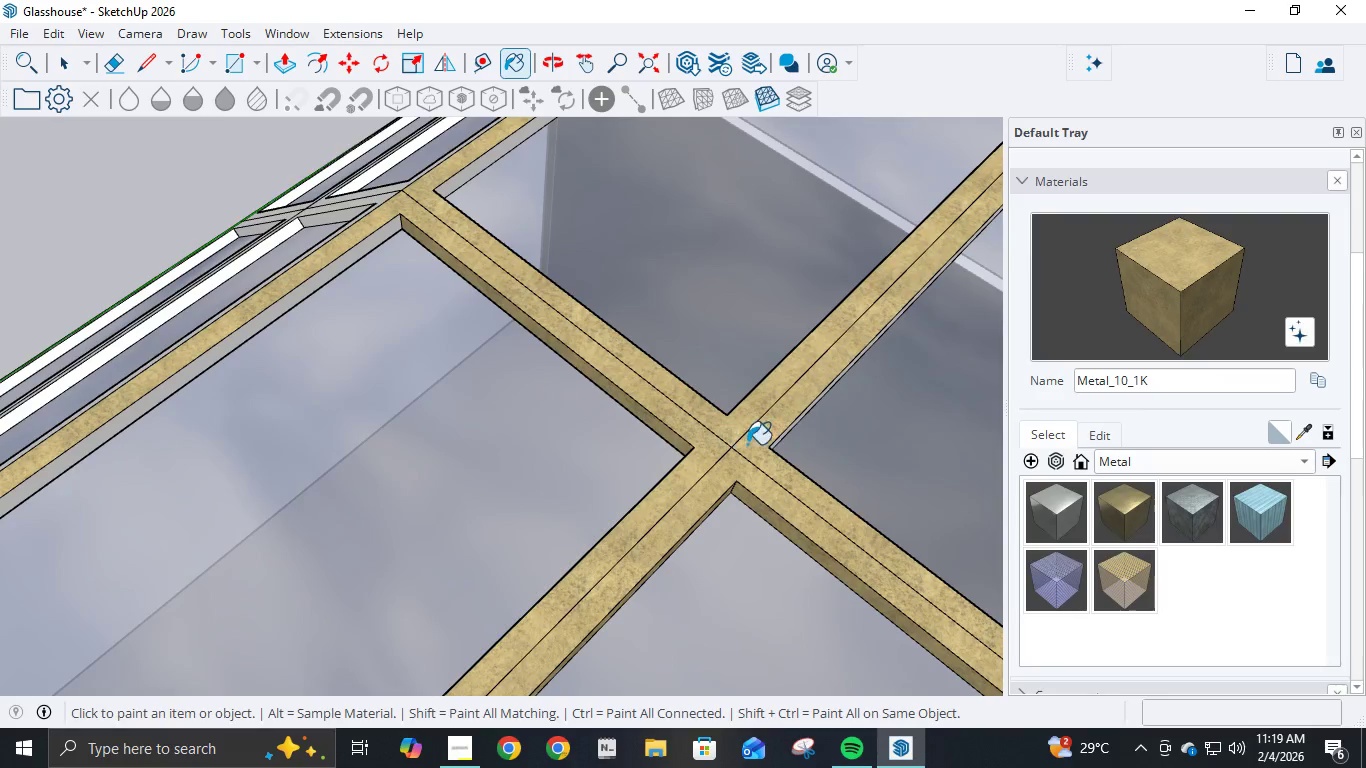 
scroll: coordinate [747, 444], scroll_direction: up, amount: 5.0
 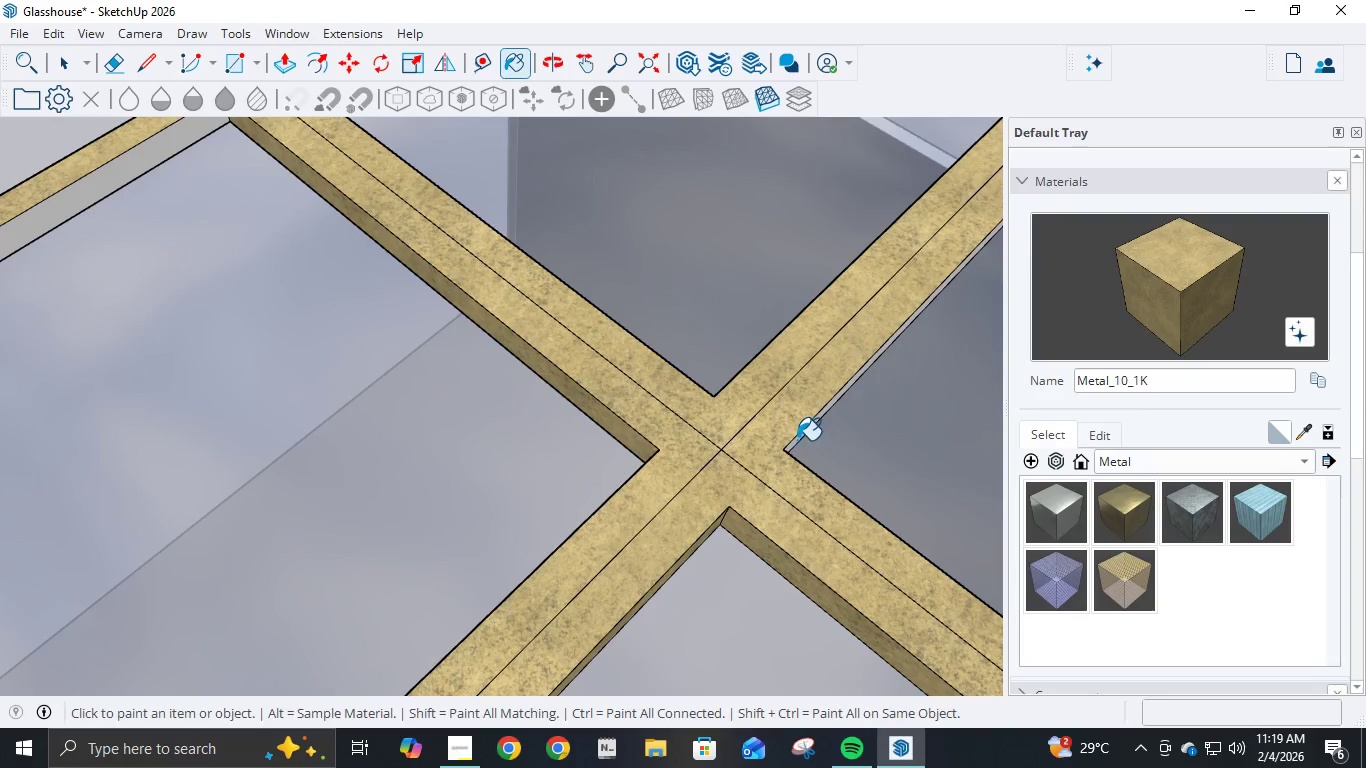 
left_click([797, 440])
 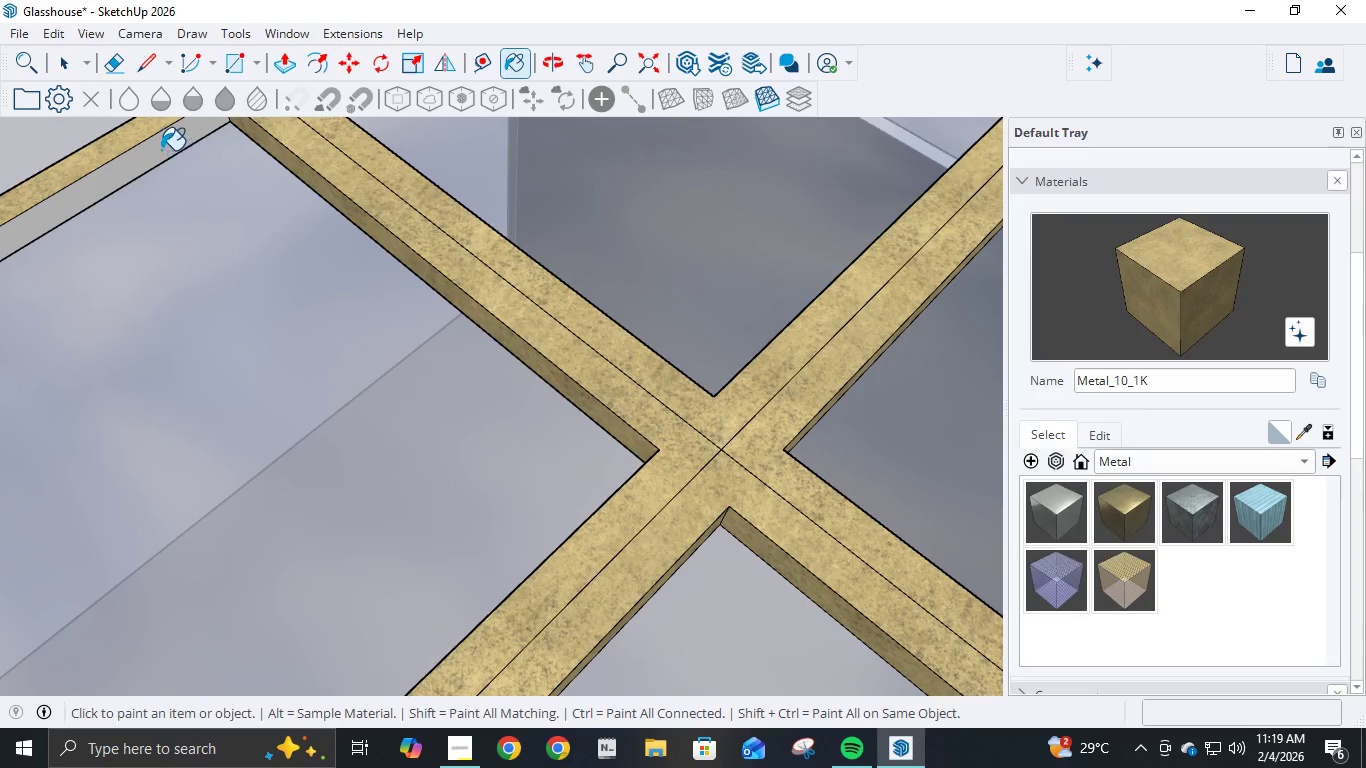 
scroll: coordinate [150, 189], scroll_direction: down, amount: 12.0
 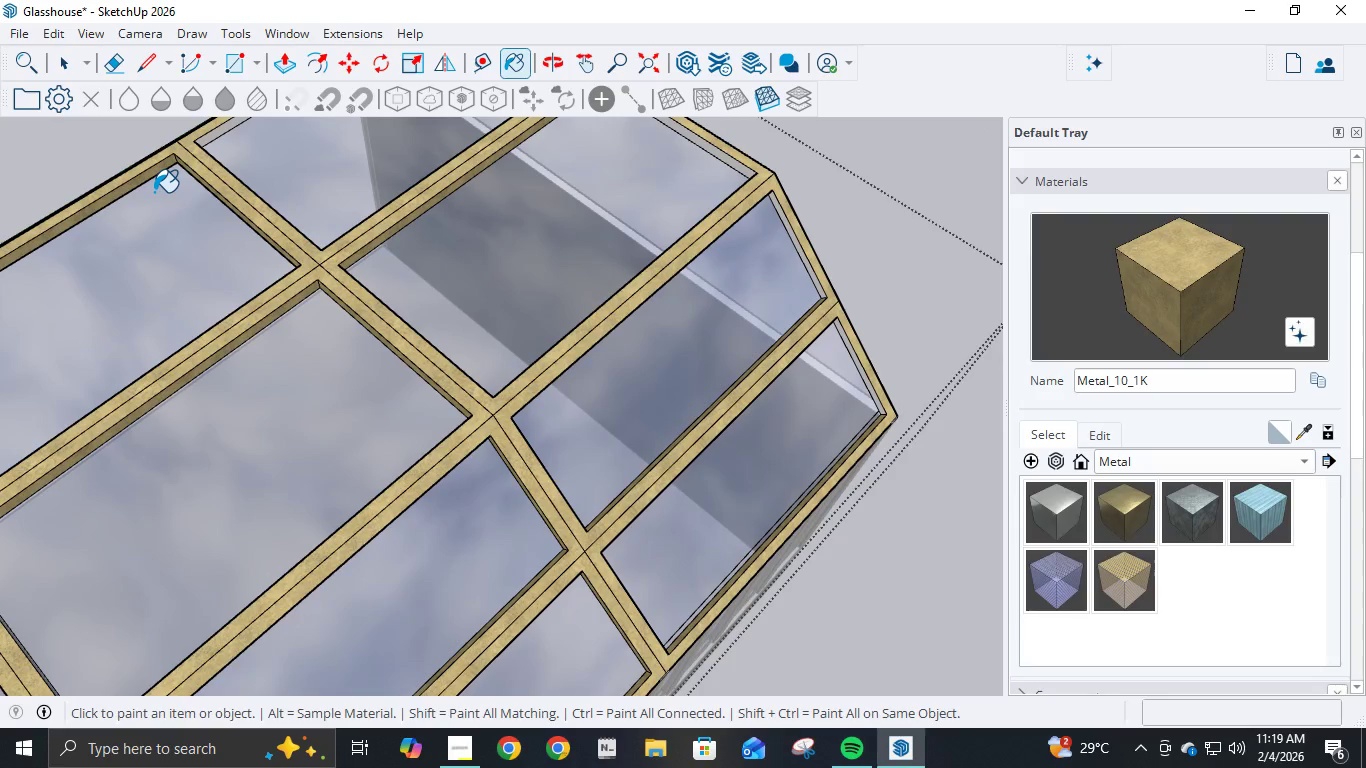 
hold_key(key=ShiftLeft, duration=1.5)
 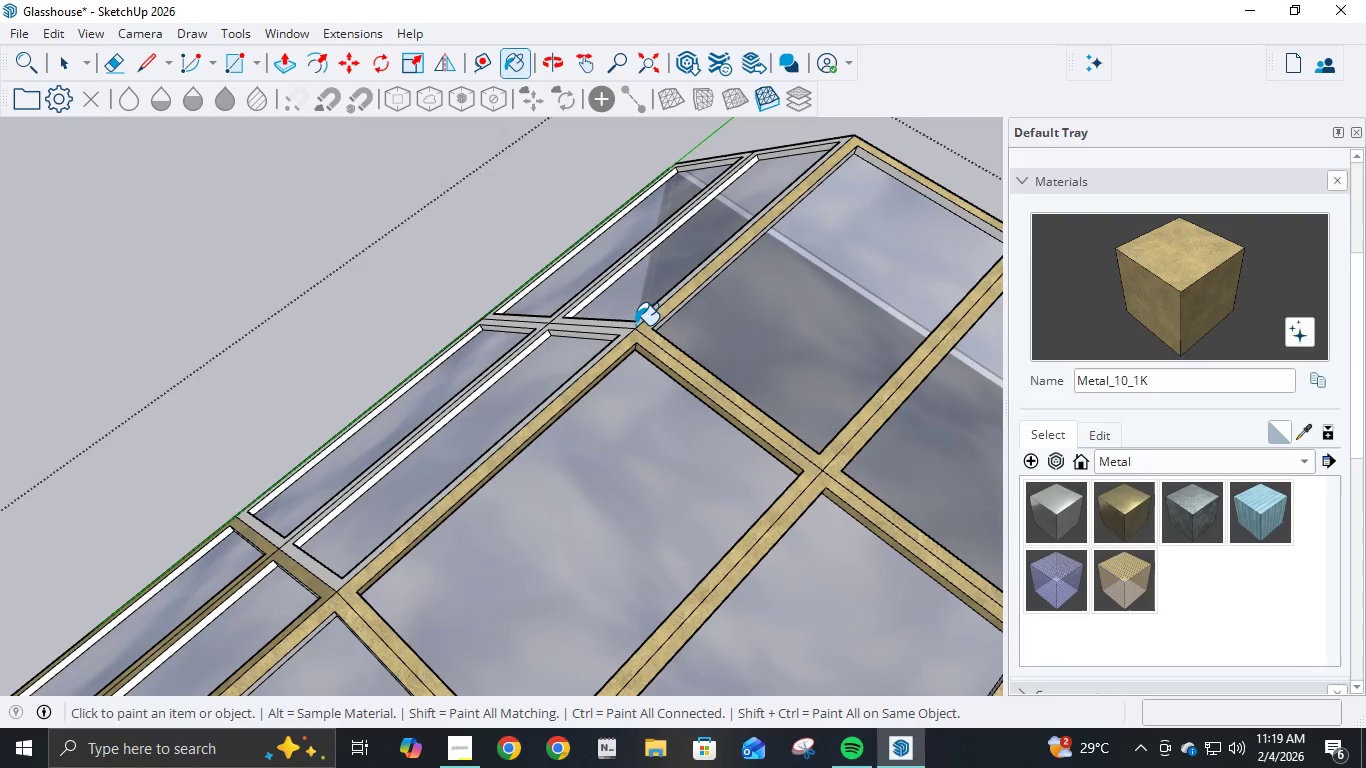 
key(Shift+ShiftLeft)
 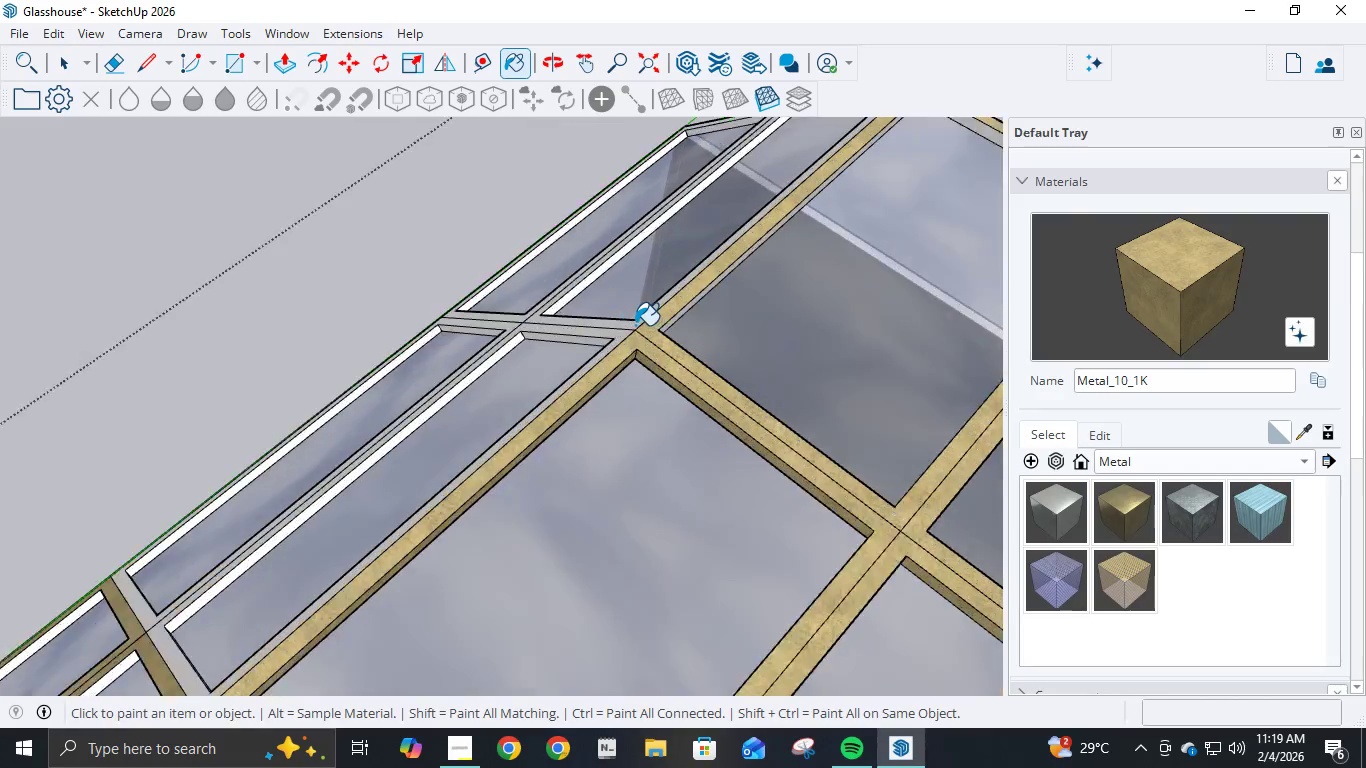 
left_click([638, 323])
 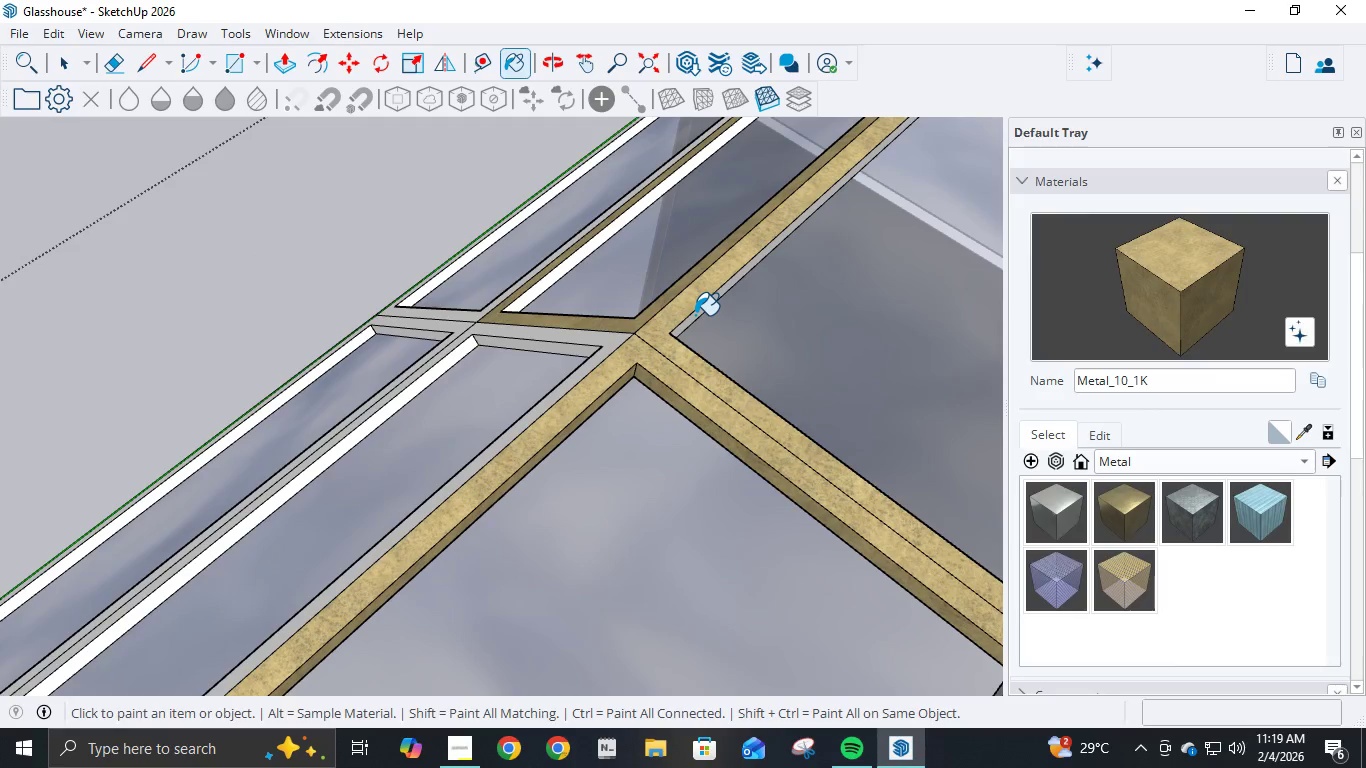 
scroll: coordinate [638, 323], scroll_direction: up, amount: 7.0
 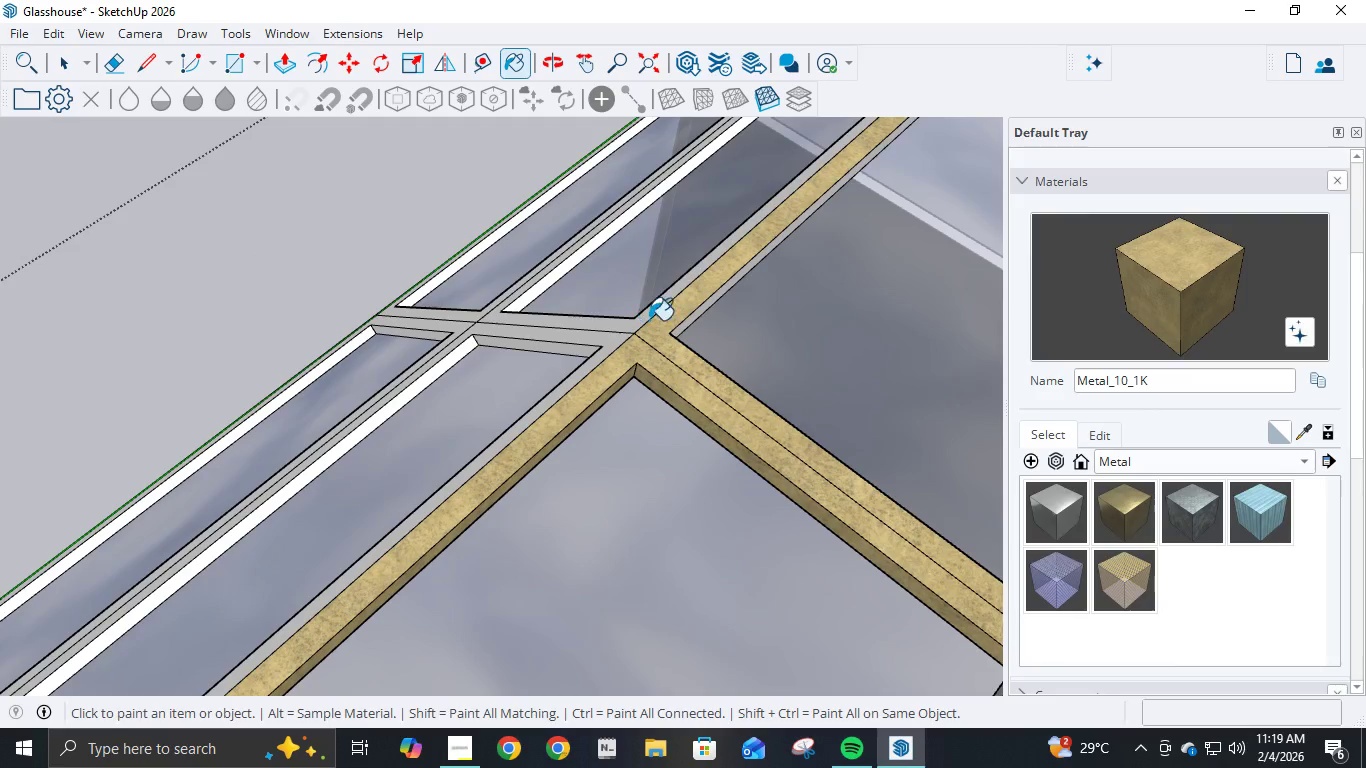 
left_click([695, 315])
 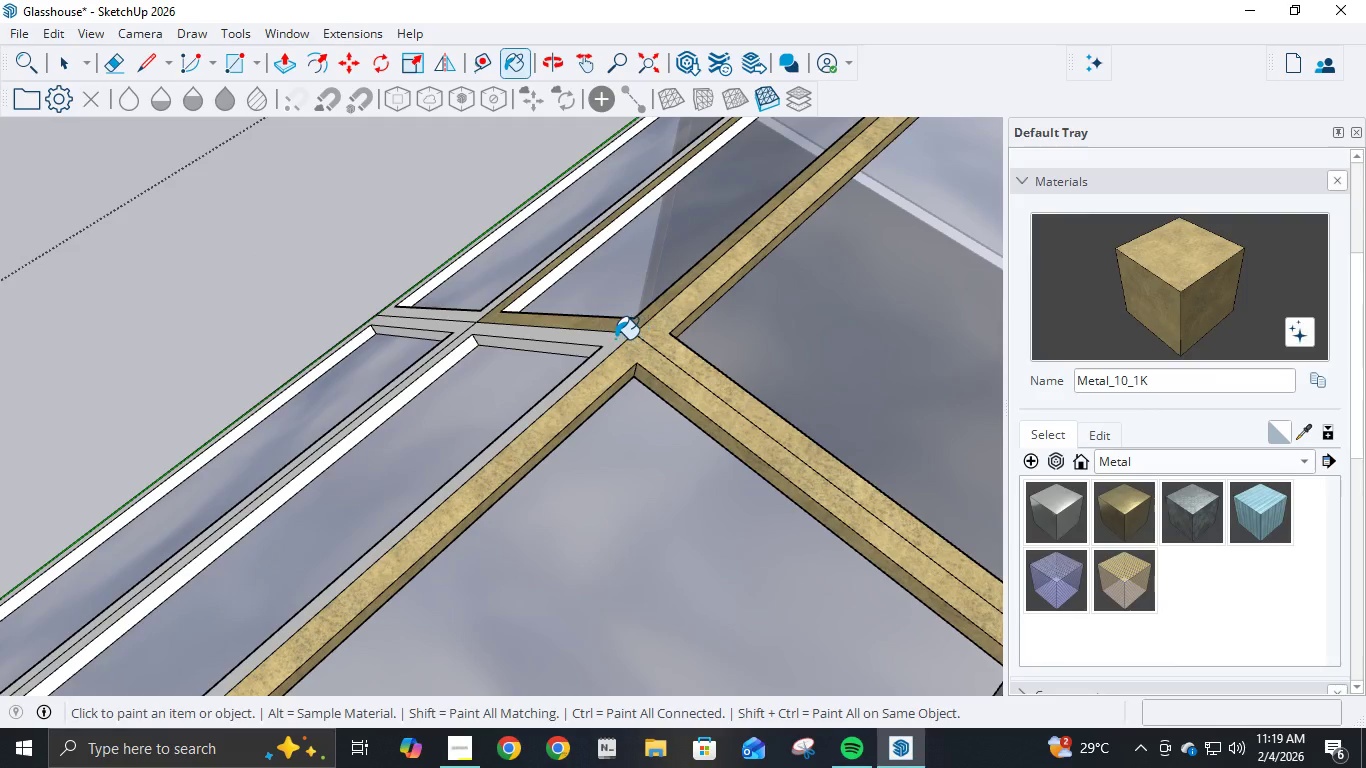 
left_click([614, 339])
 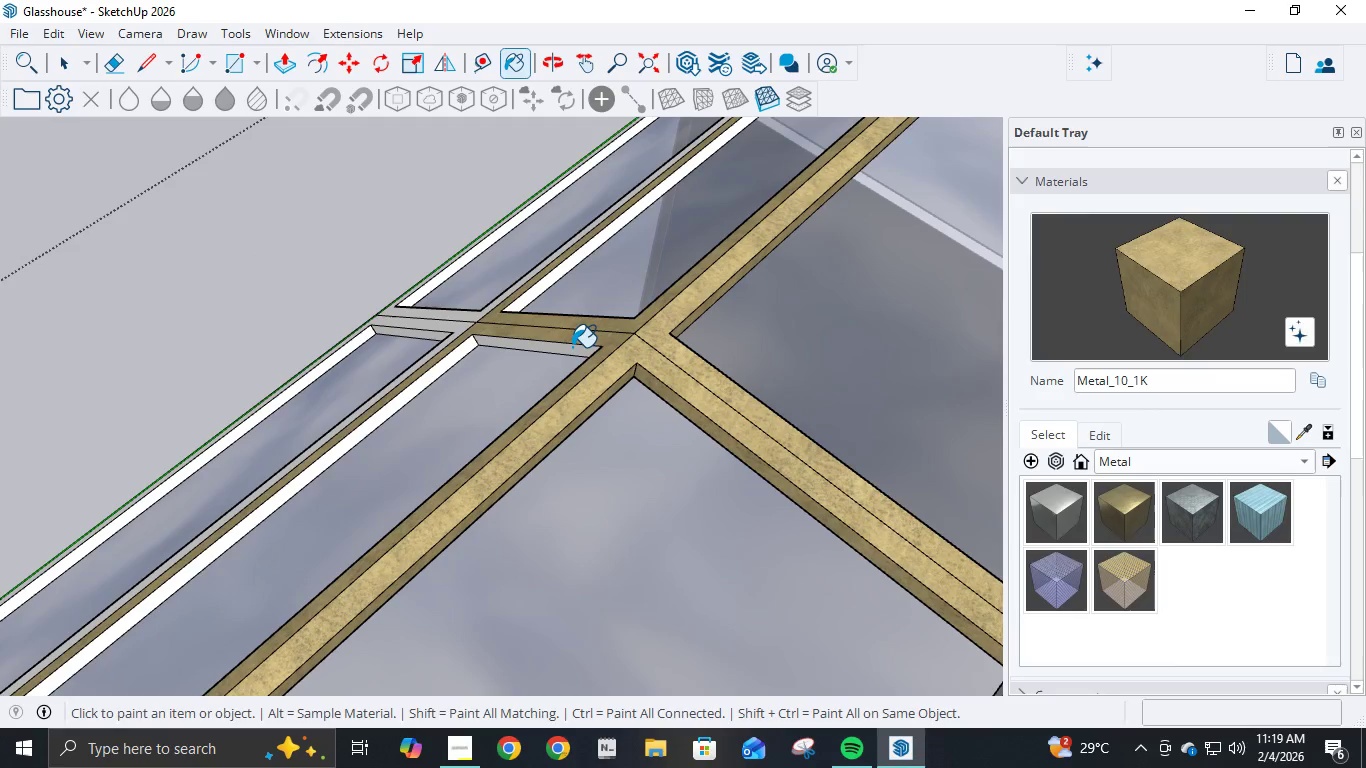 
left_click([572, 347])
 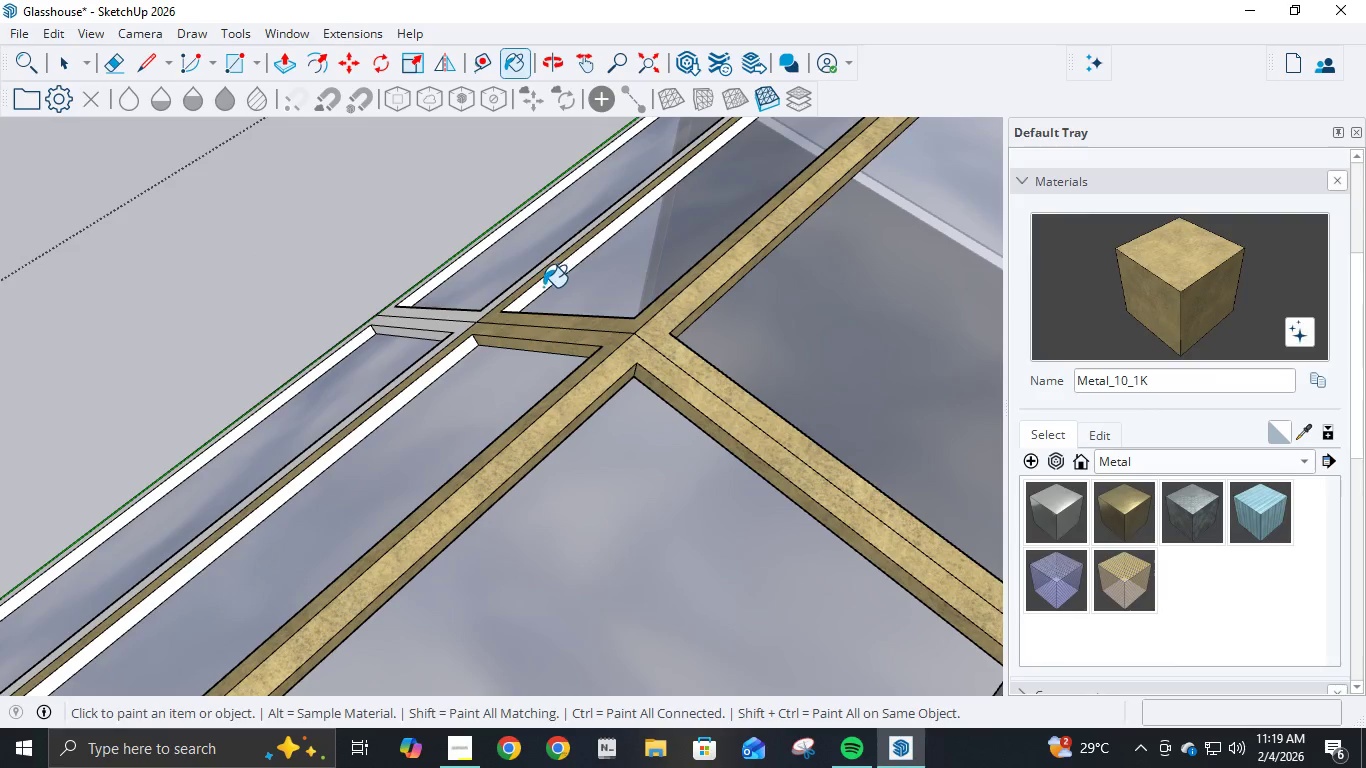 
left_click([536, 288])
 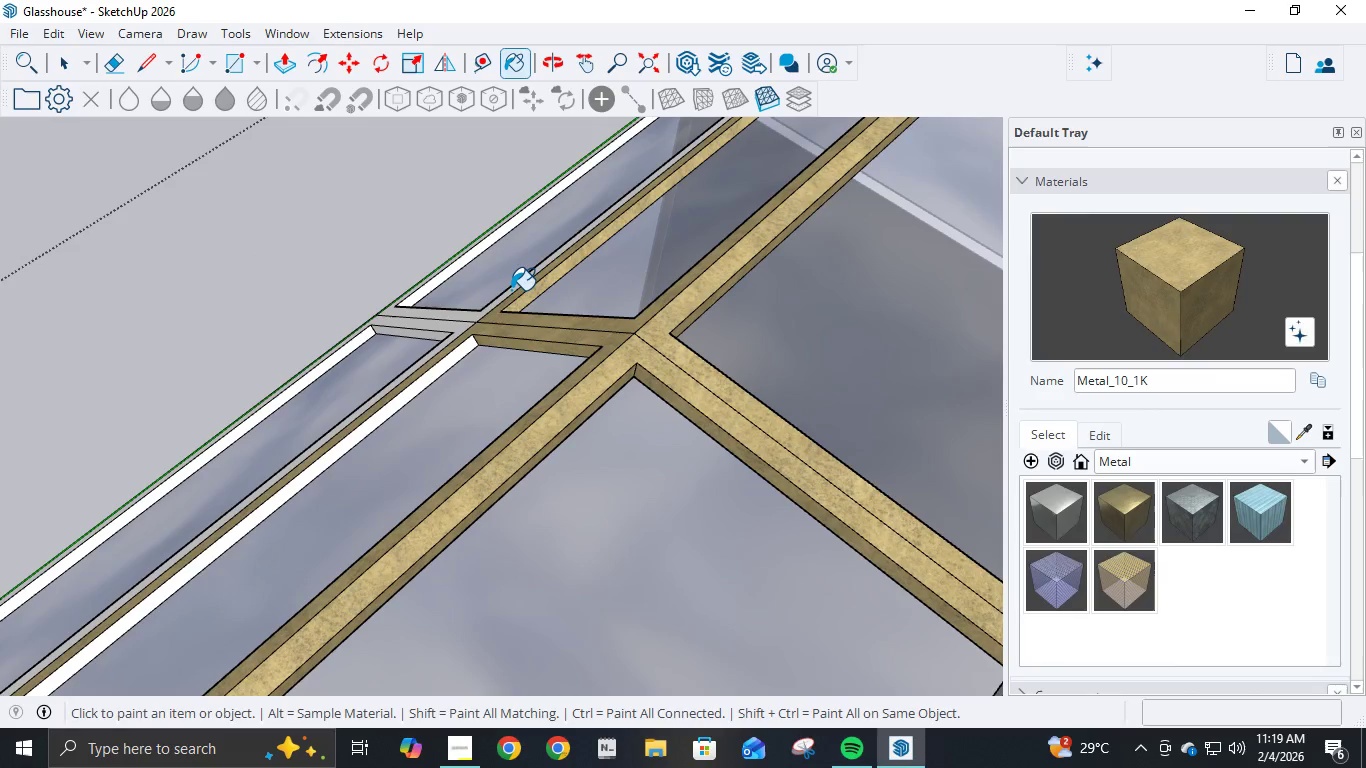 
left_click([509, 289])
 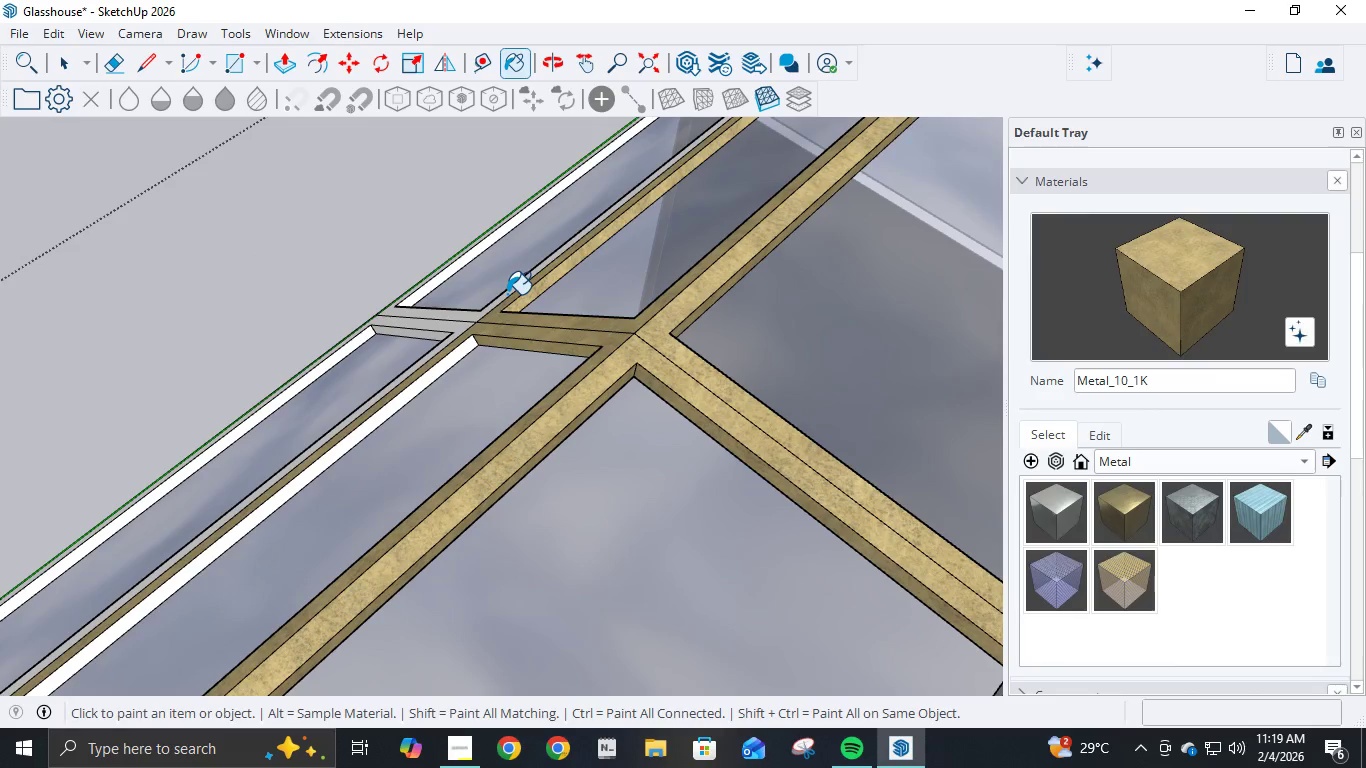 
left_click([507, 294])
 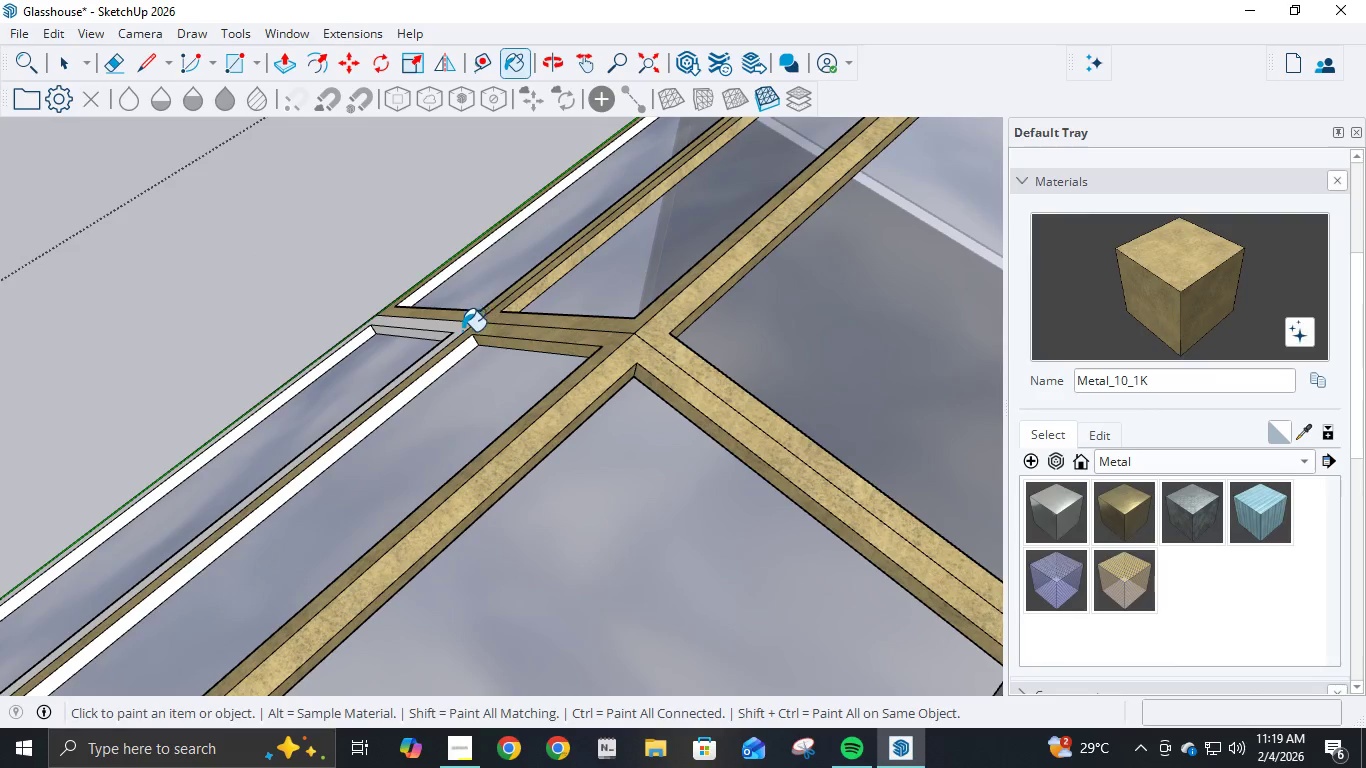 
left_click([462, 333])
 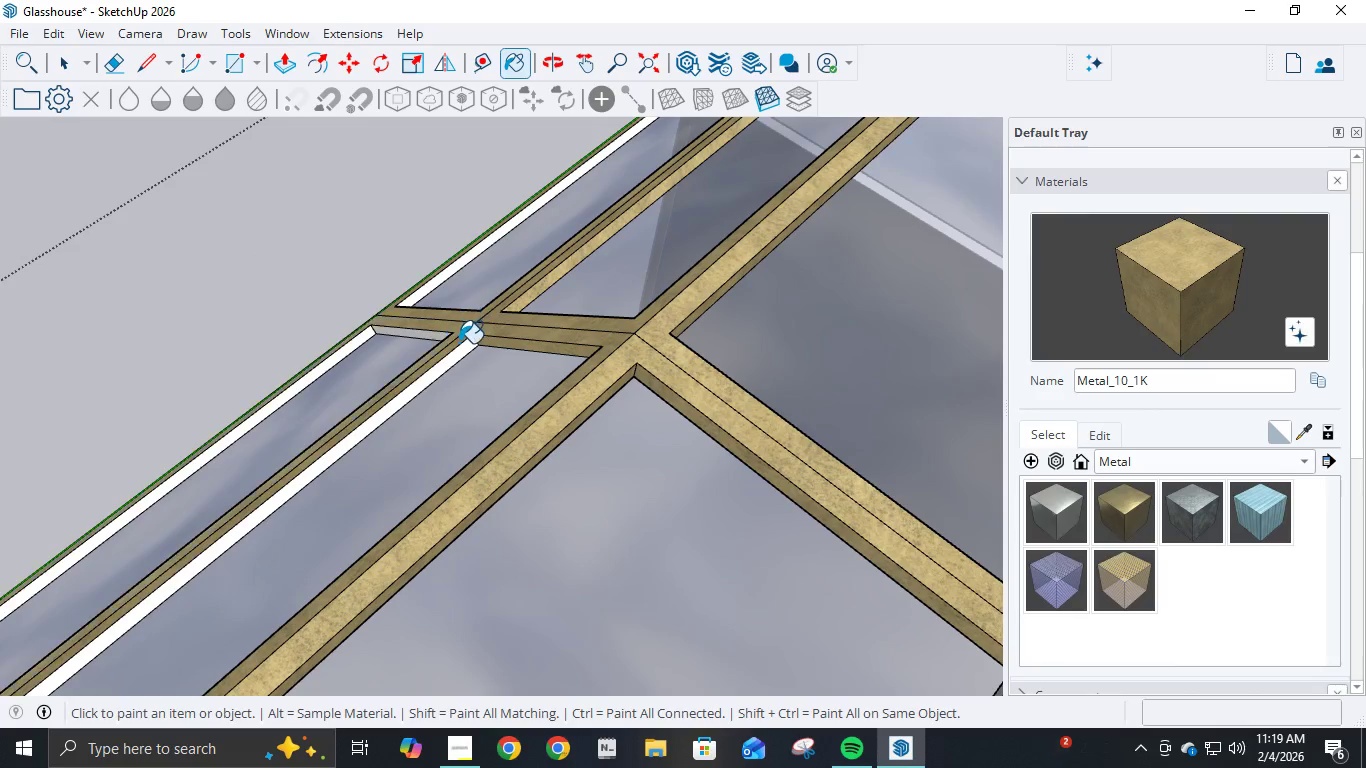 
double_click([459, 343])
 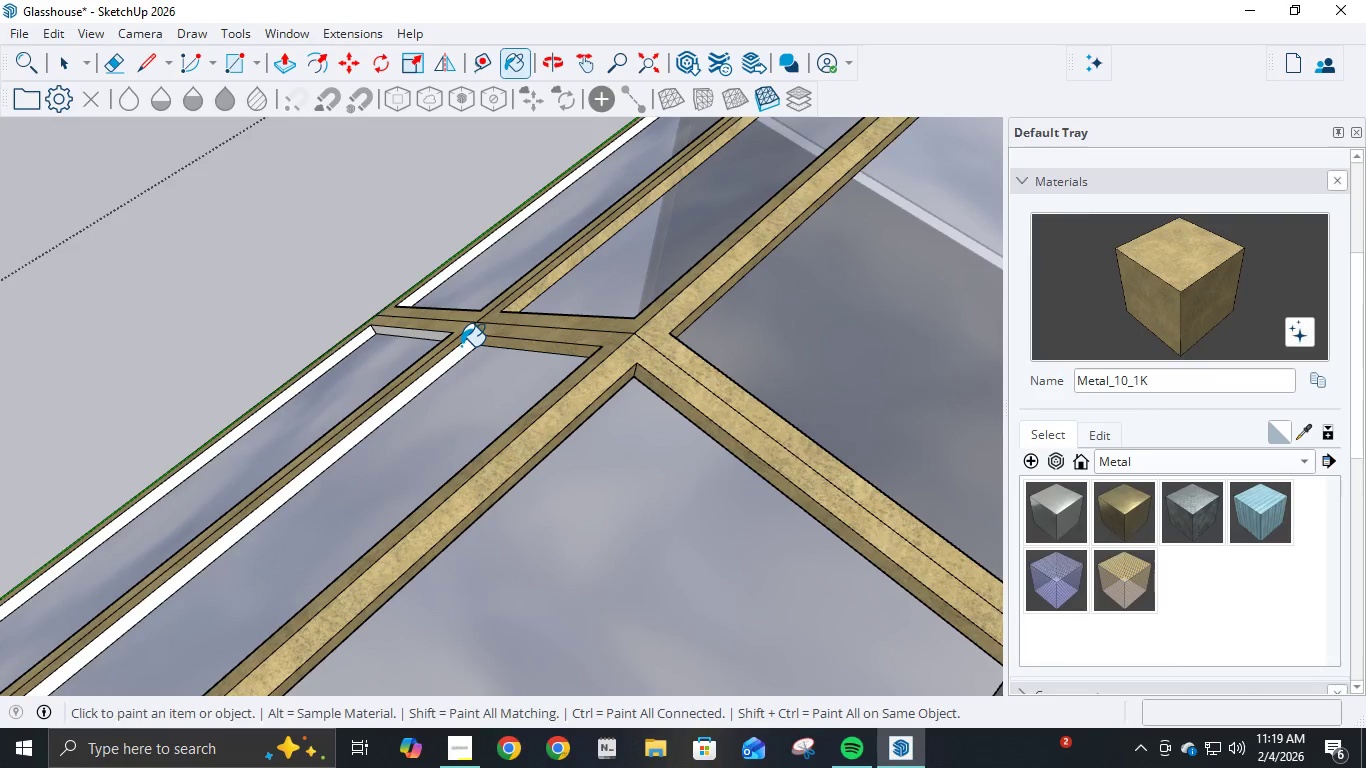 
triple_click([461, 346])
 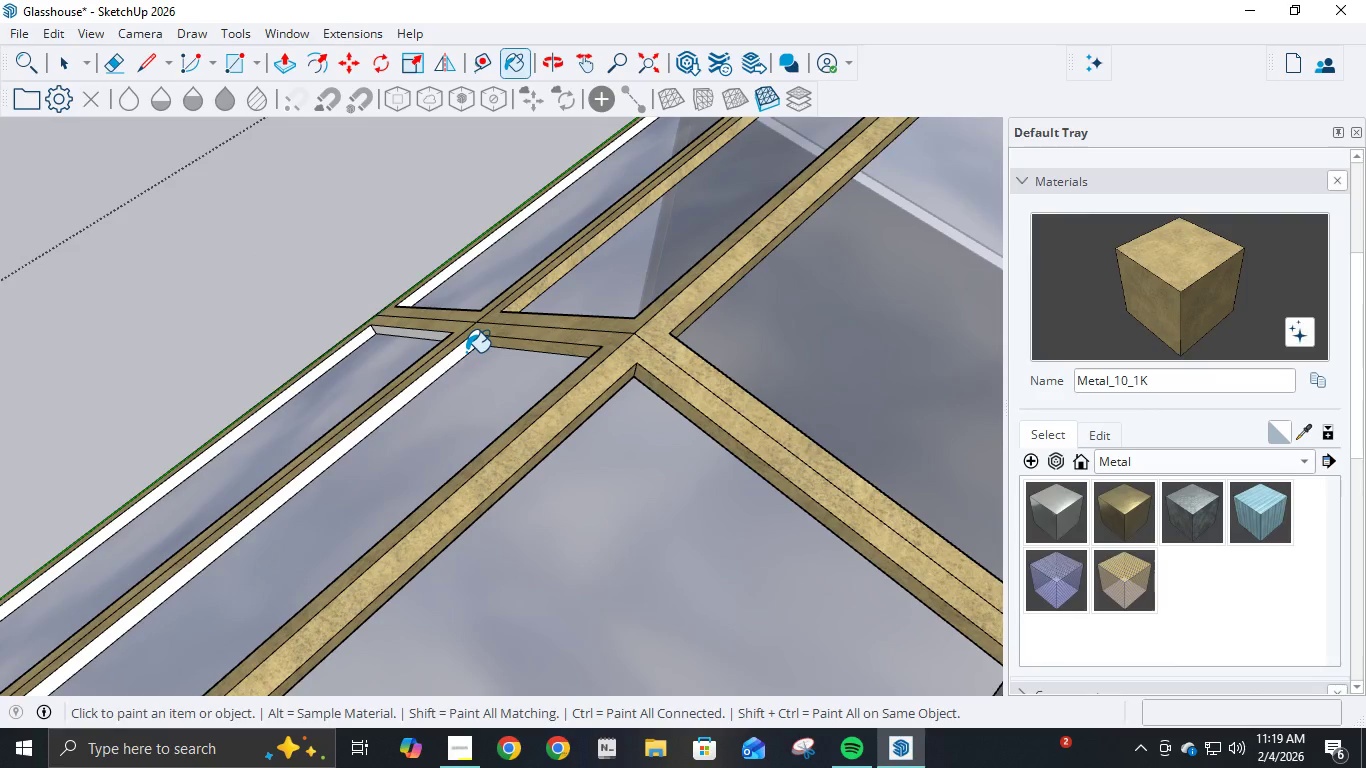 
left_click([466, 352])
 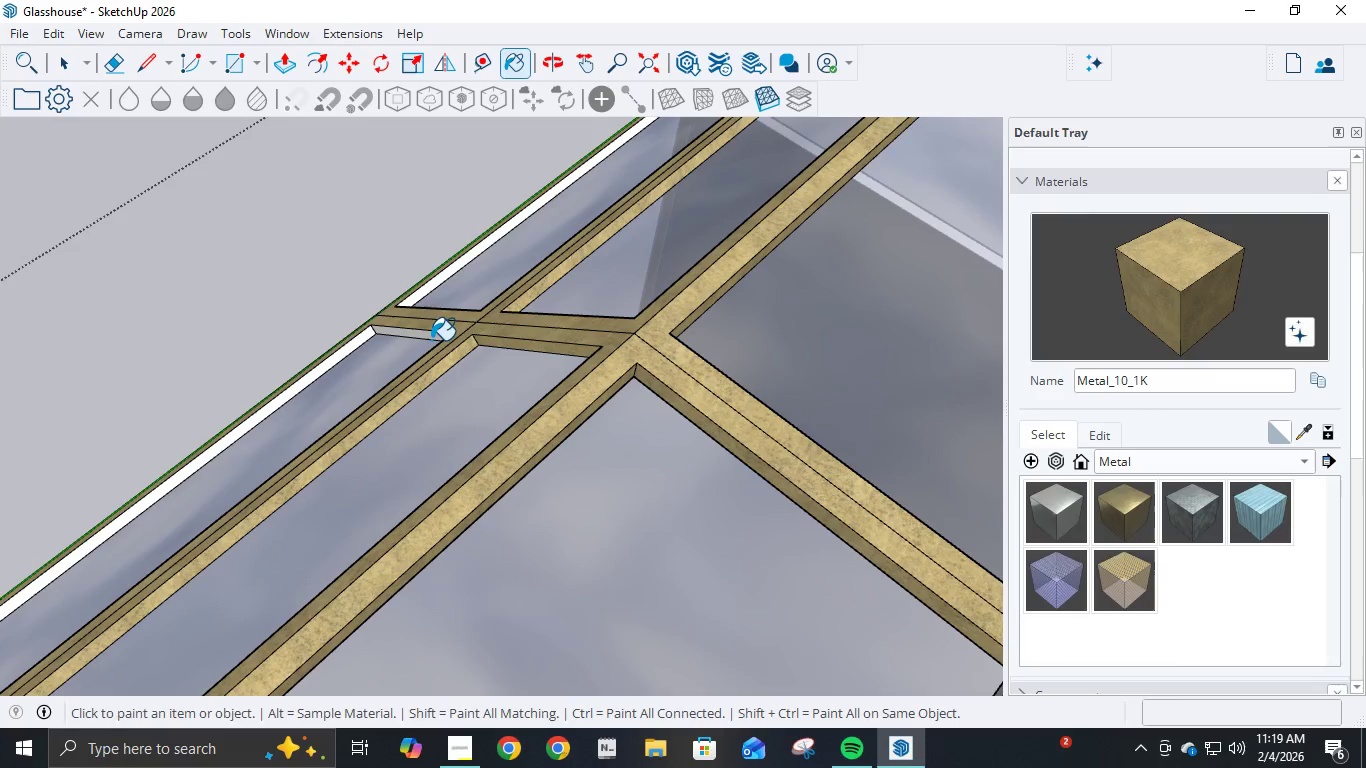 
left_click([430, 337])
 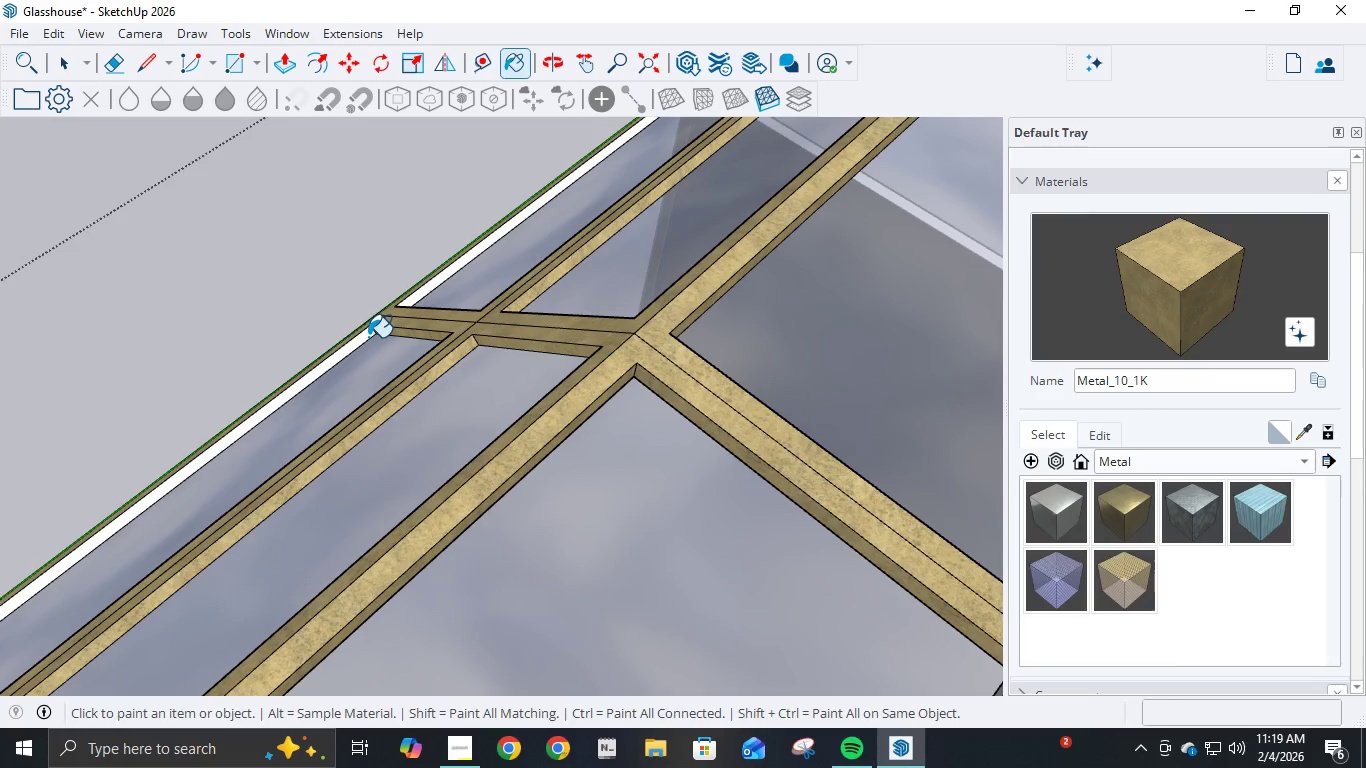 
left_click([366, 337])
 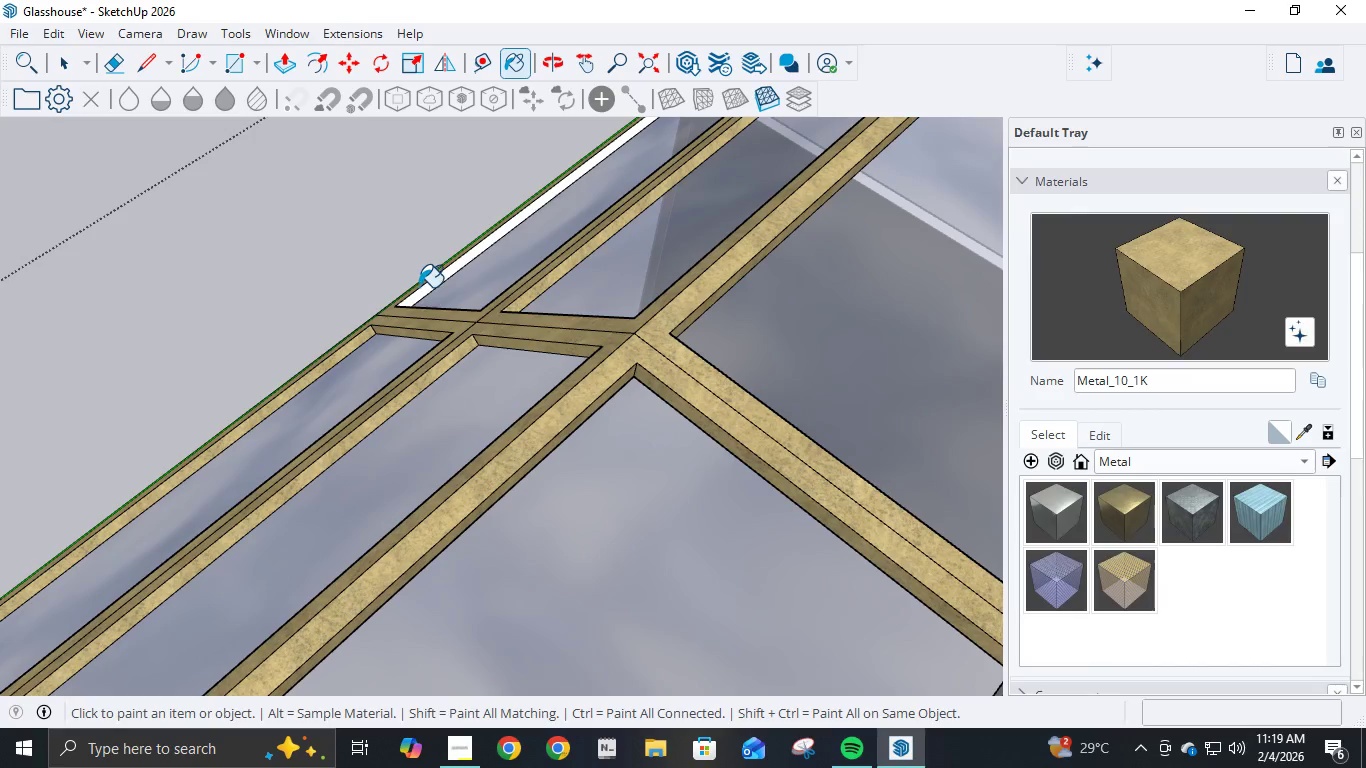 
left_click([423, 287])
 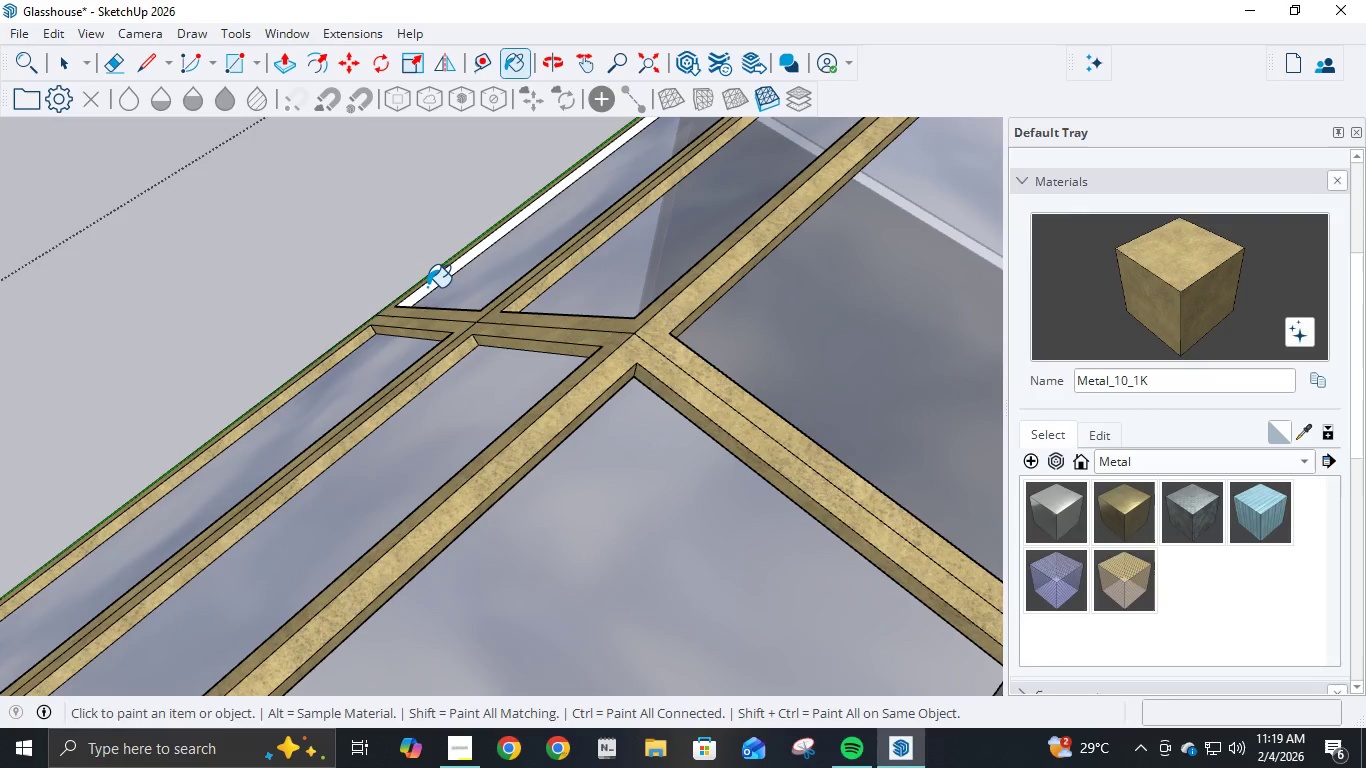 
left_click([427, 287])
 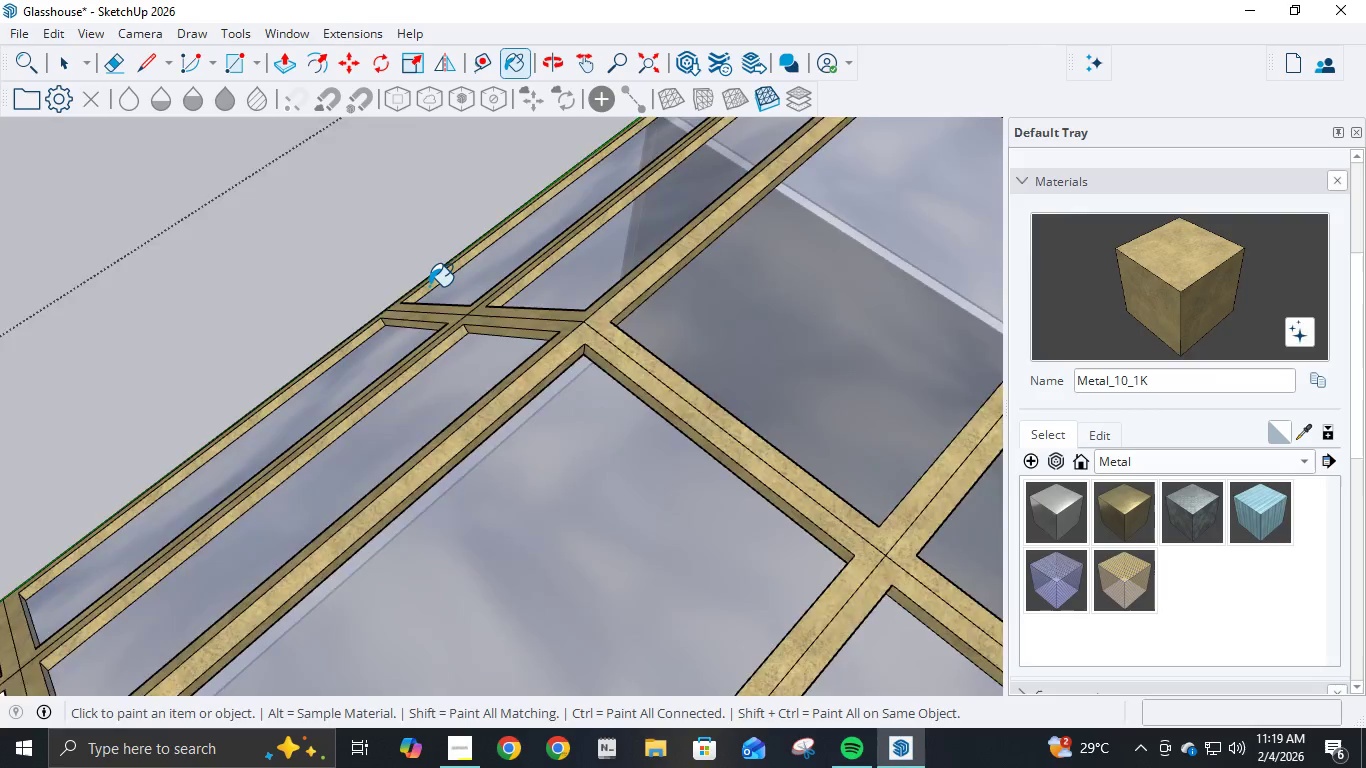 
scroll: coordinate [429, 286], scroll_direction: down, amount: 8.0
 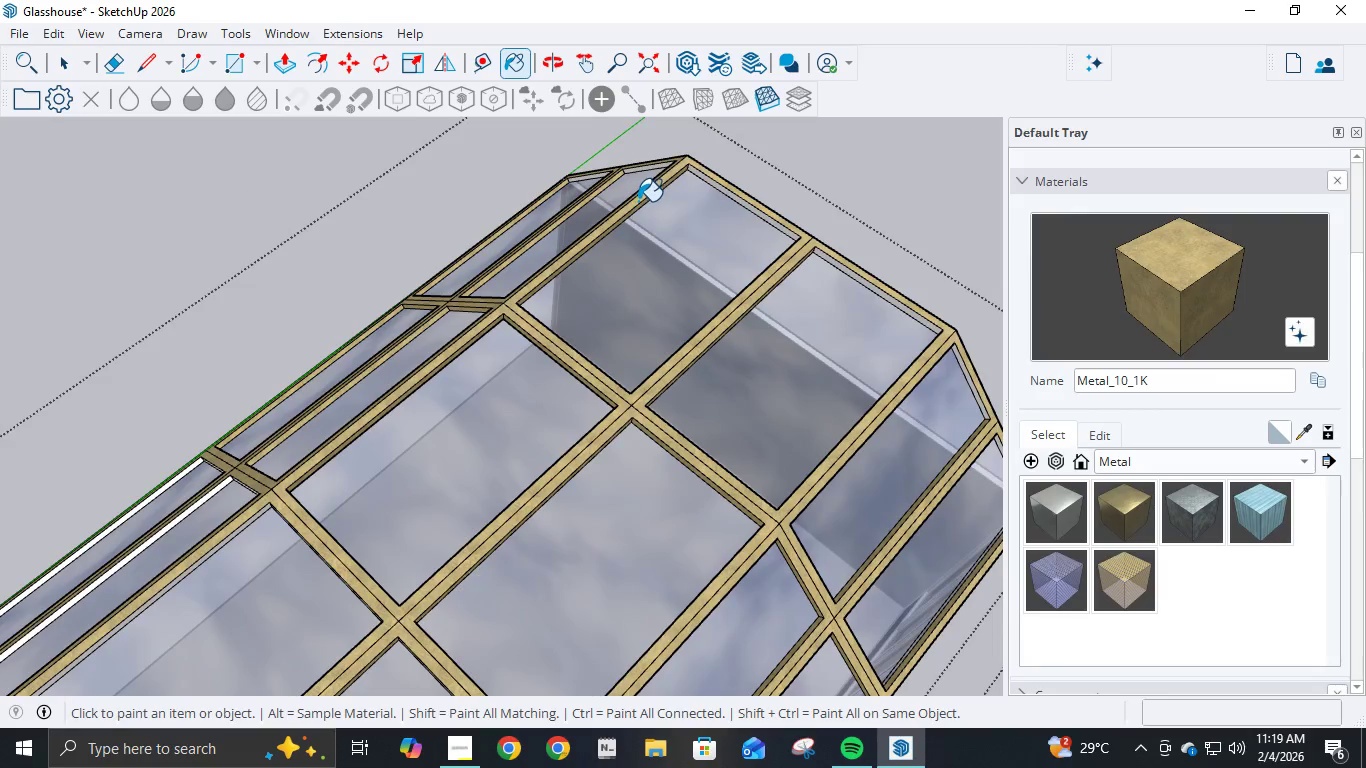 
scroll: coordinate [621, 150], scroll_direction: up, amount: 18.0
 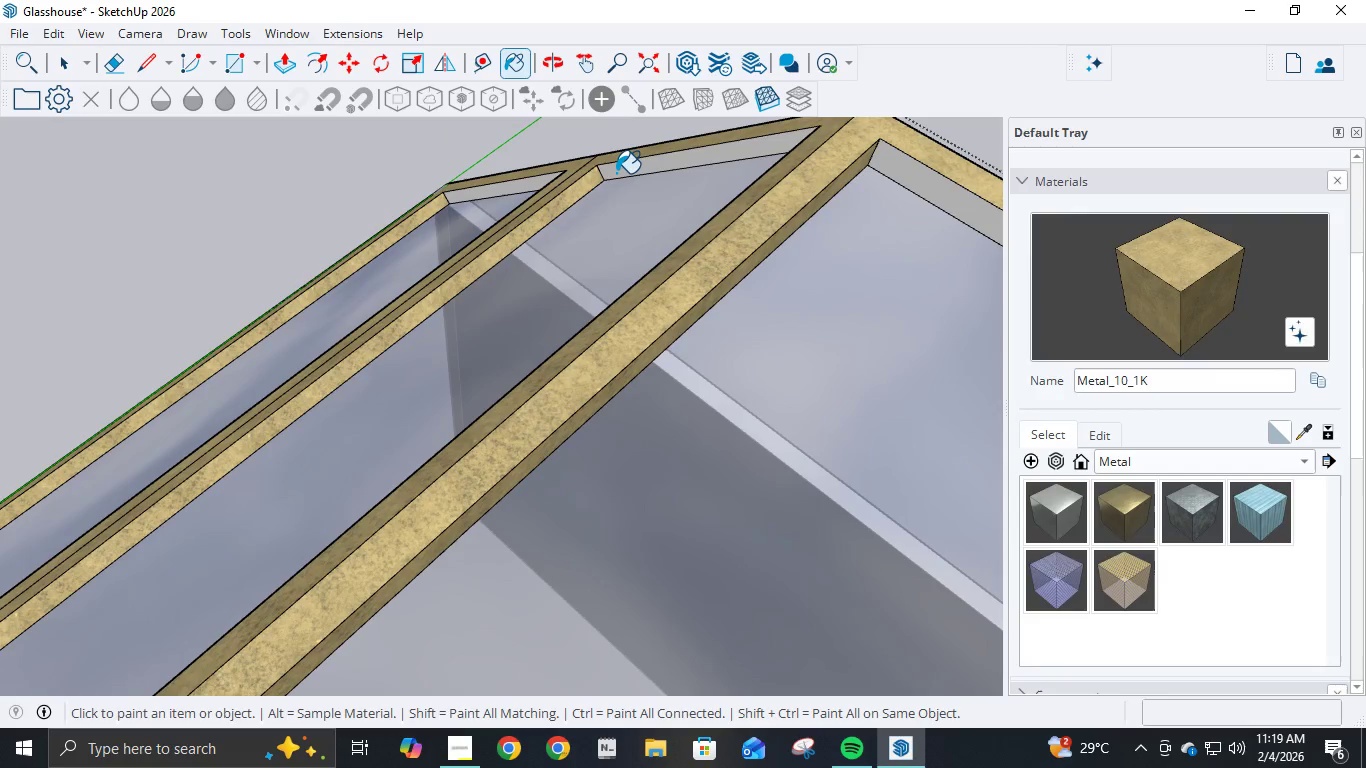 
left_click([616, 173])
 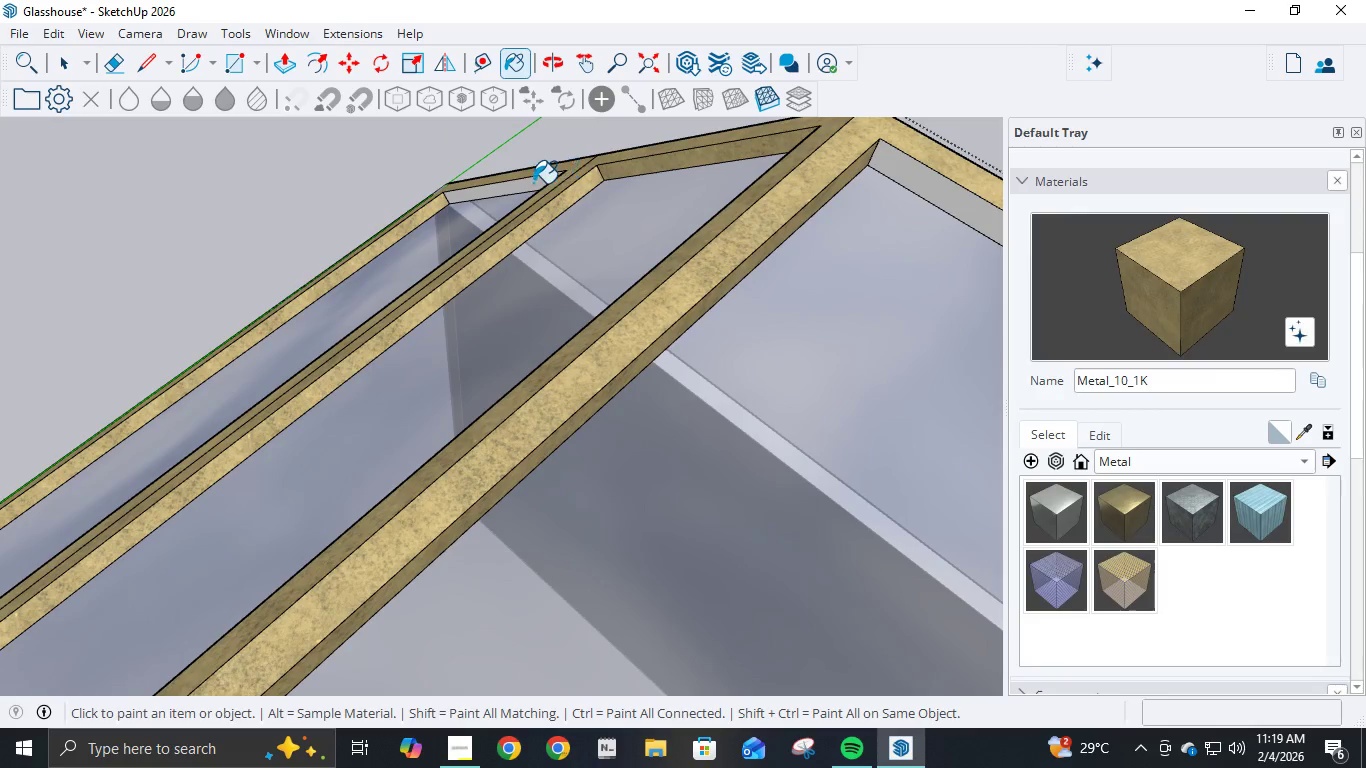 
left_click([533, 183])
 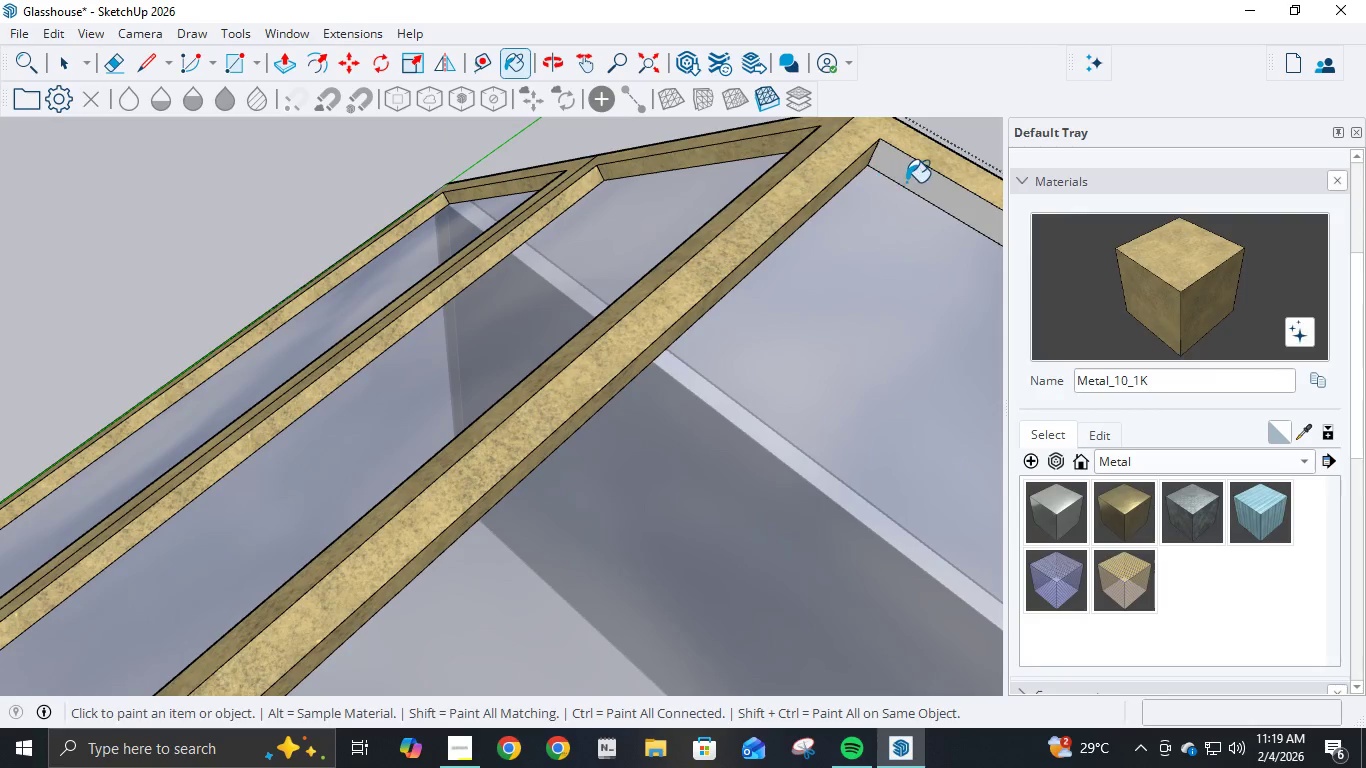 
left_click([906, 182])
 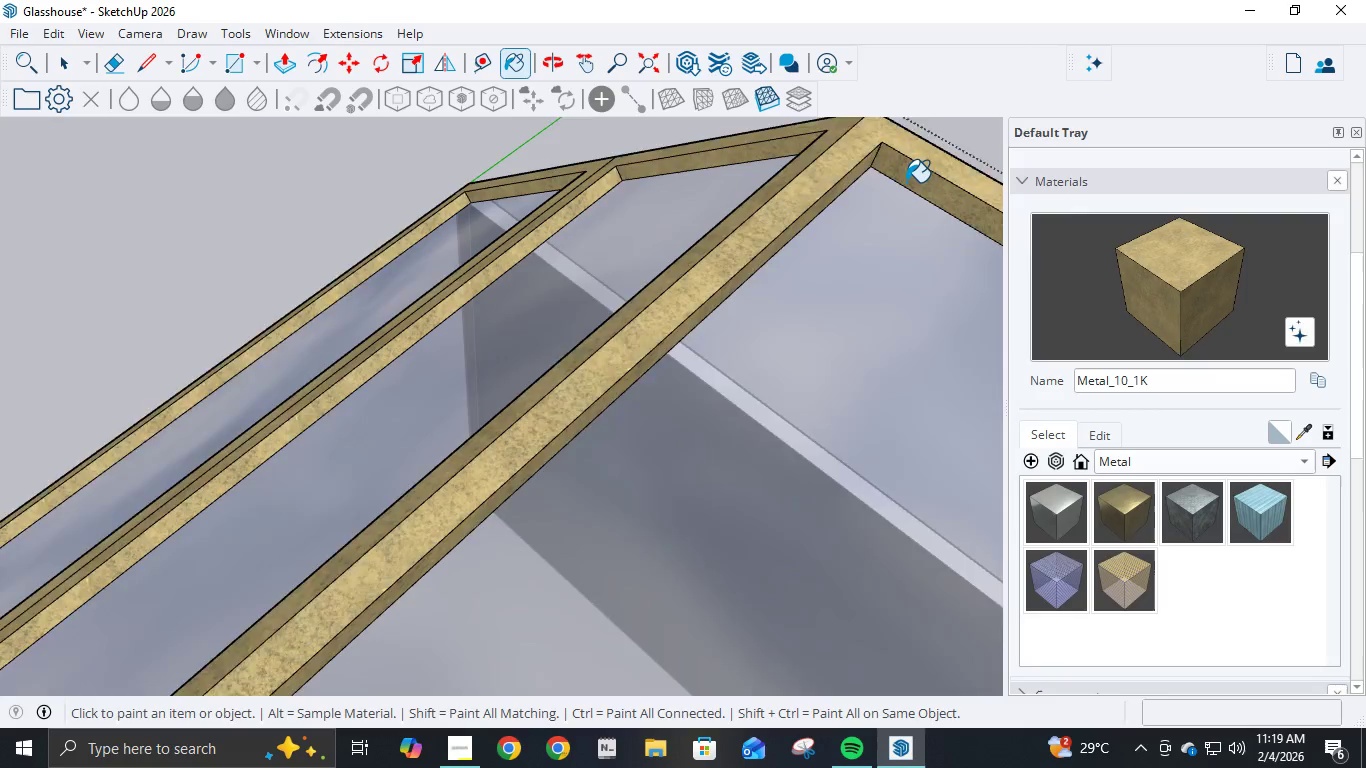 
scroll: coordinate [590, 487], scroll_direction: down, amount: 17.0
 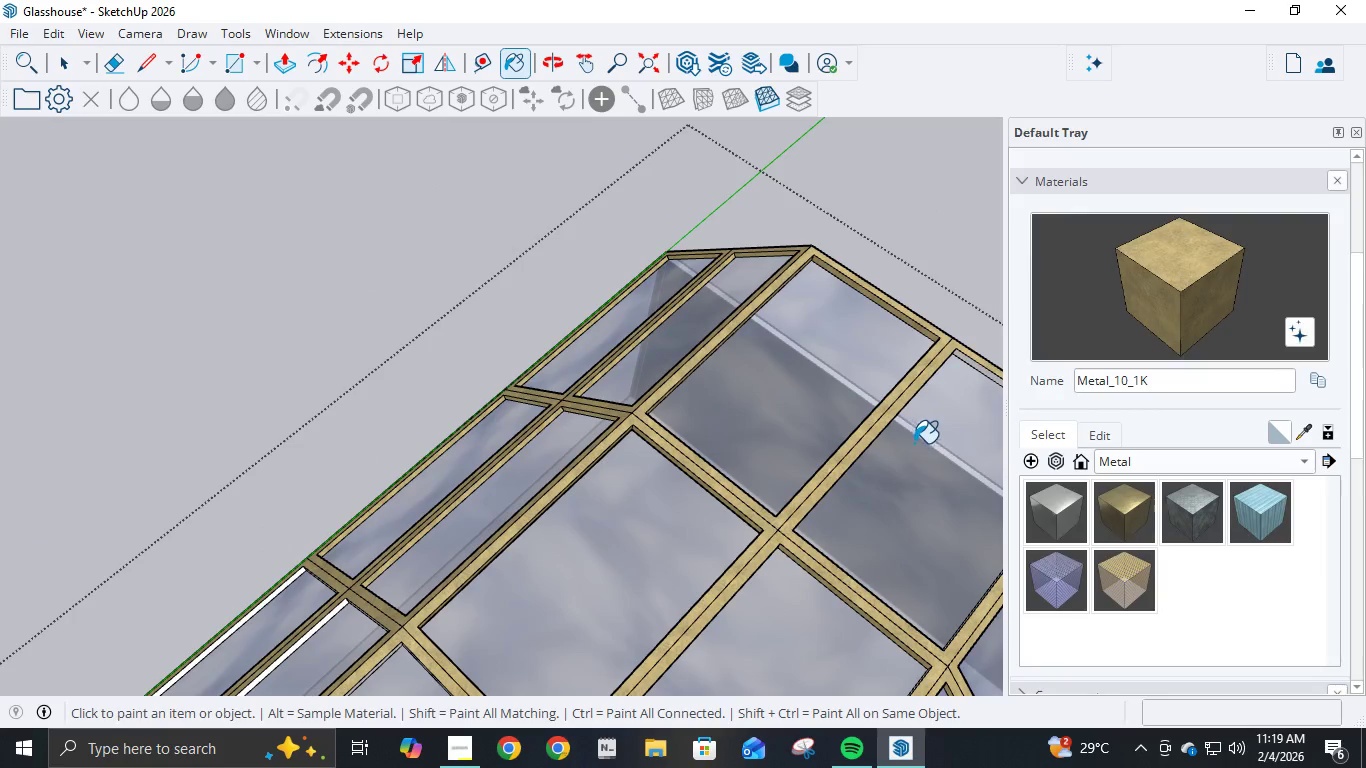 
scroll: coordinate [984, 359], scroll_direction: up, amount: 11.0
 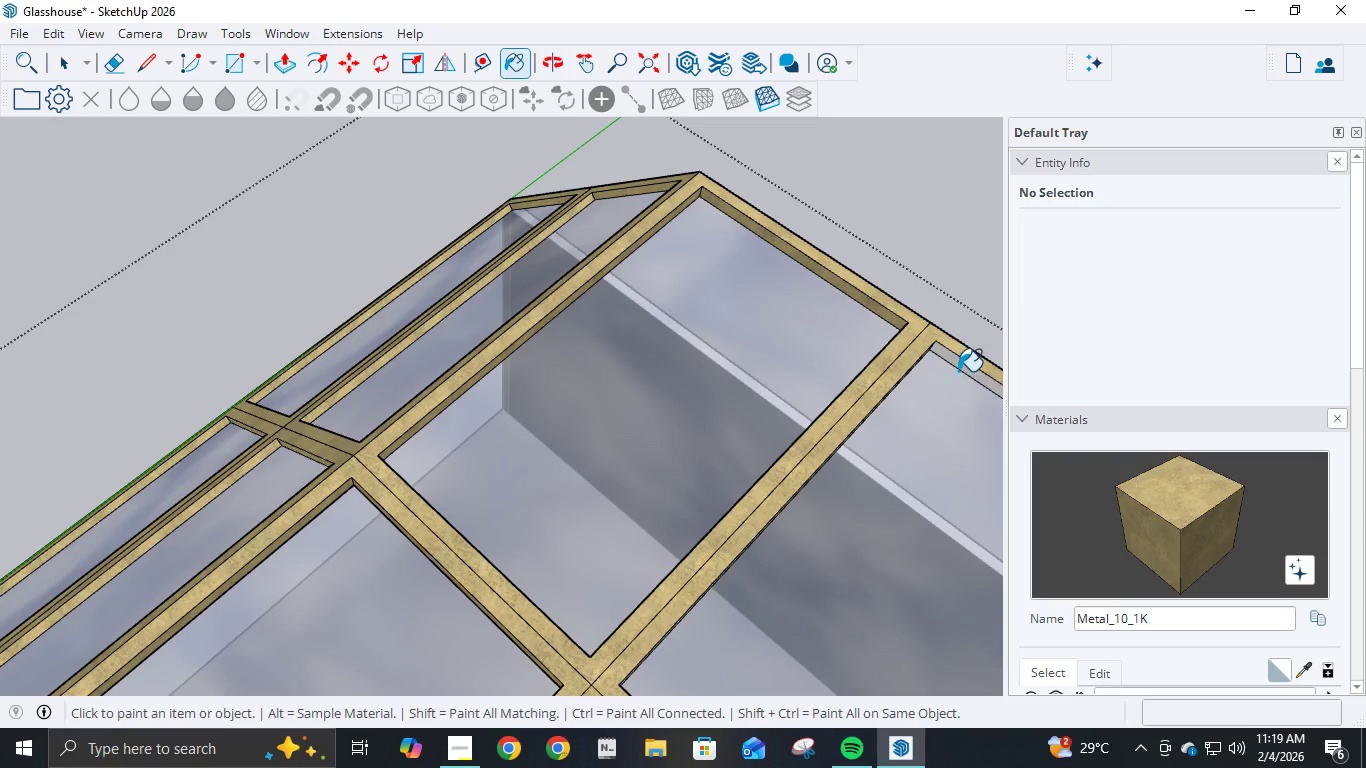 
left_click([958, 369])
 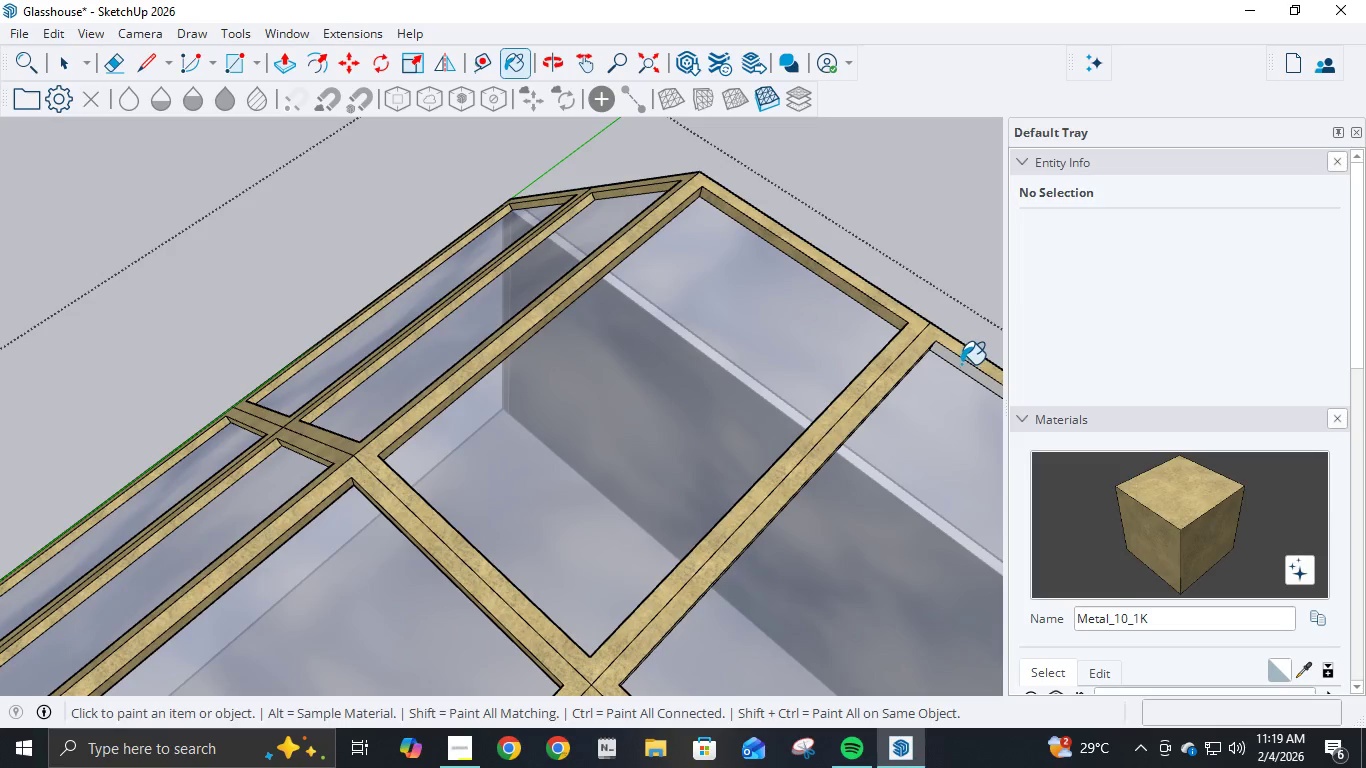 
left_click([961, 363])
 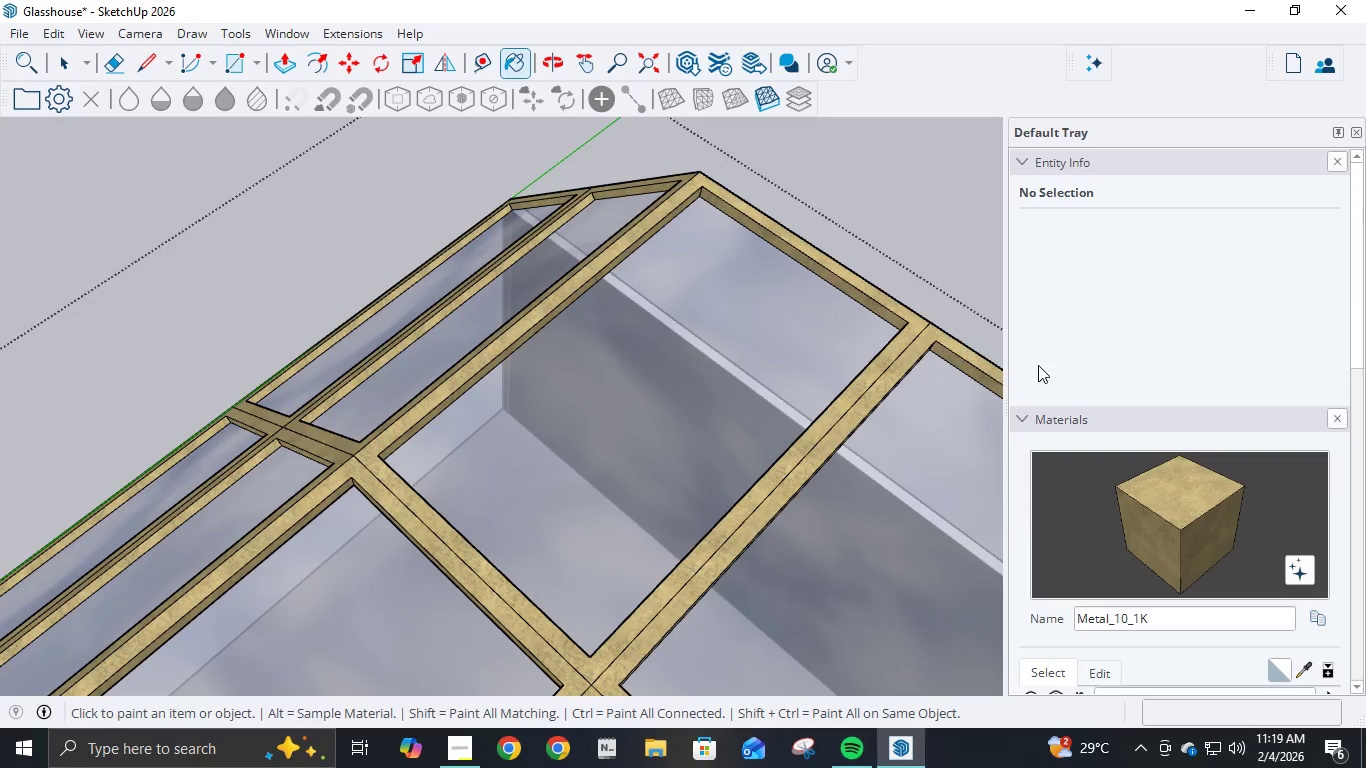 
scroll: coordinate [487, 477], scroll_direction: down, amount: 16.0
 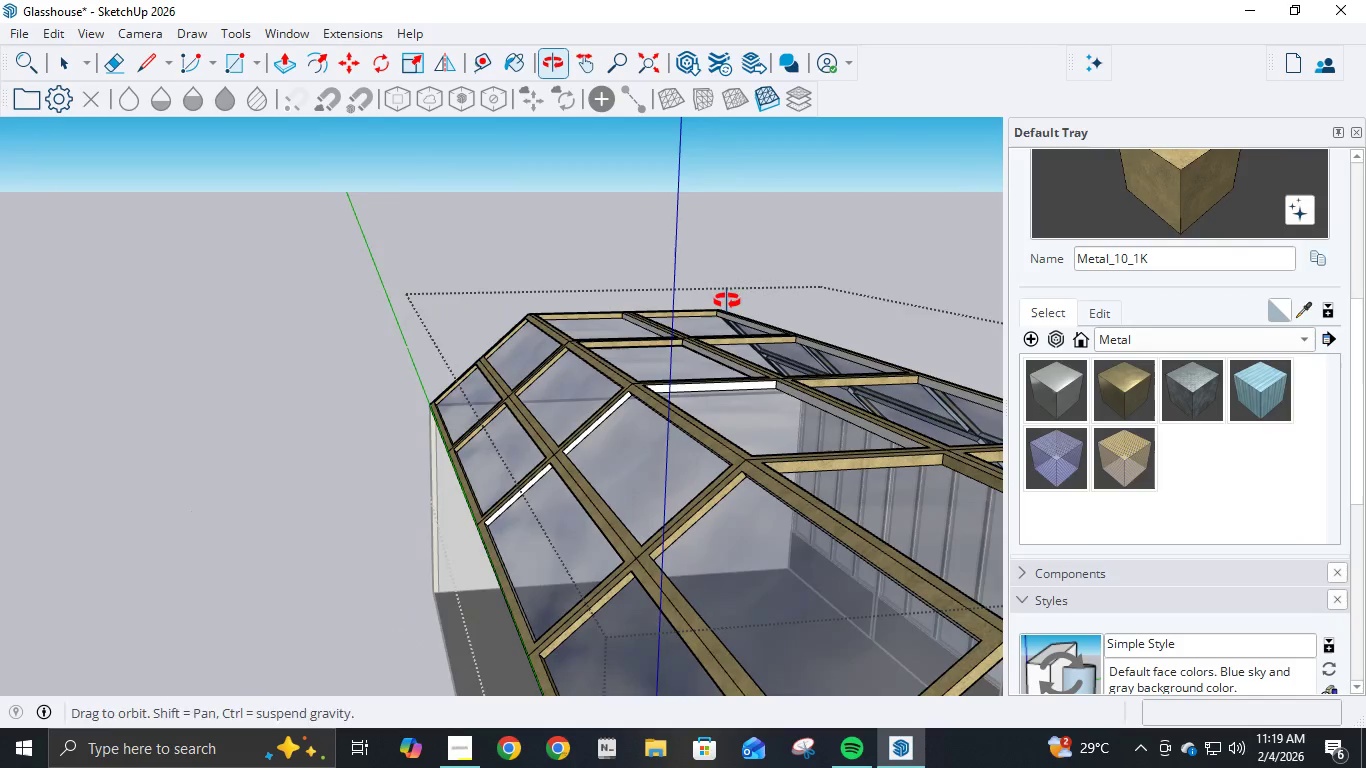 
scroll: coordinate [686, 410], scroll_direction: up, amount: 4.0
 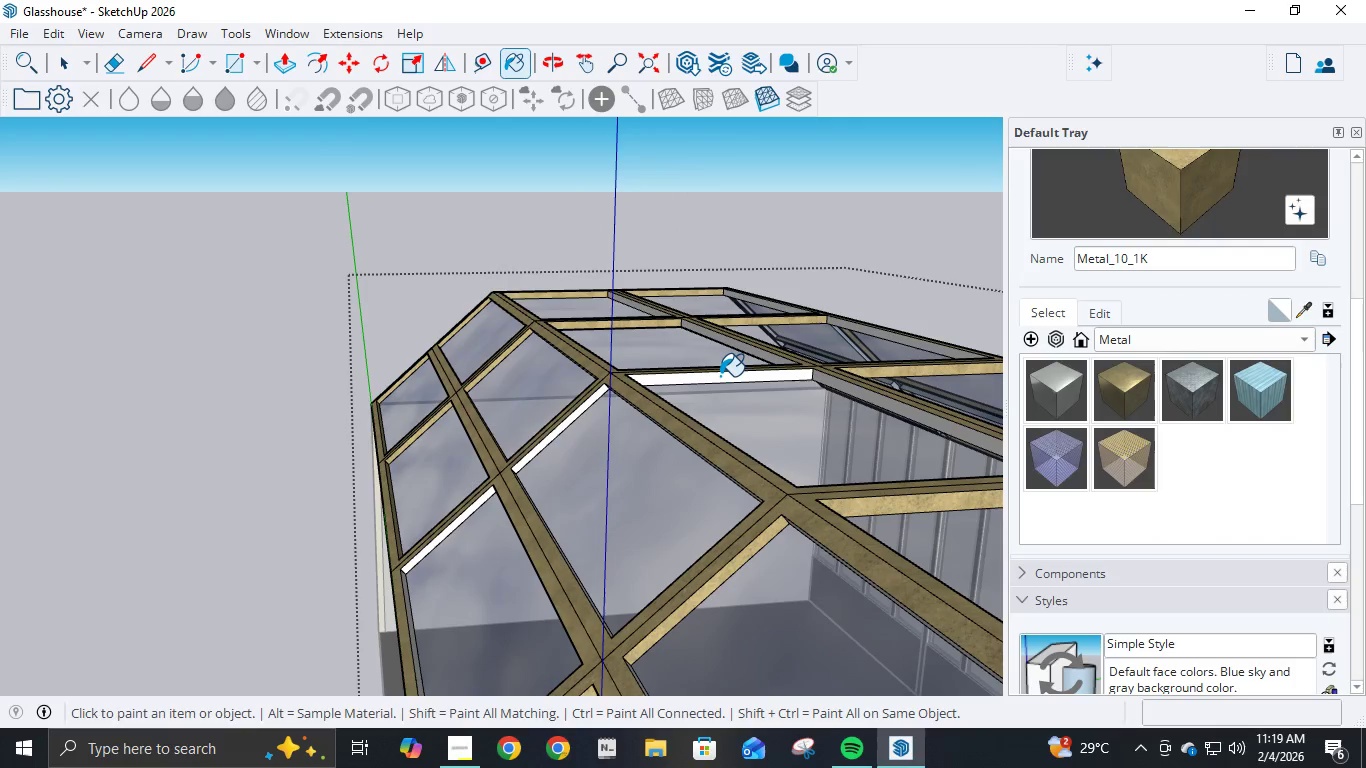 
left_click([720, 376])
 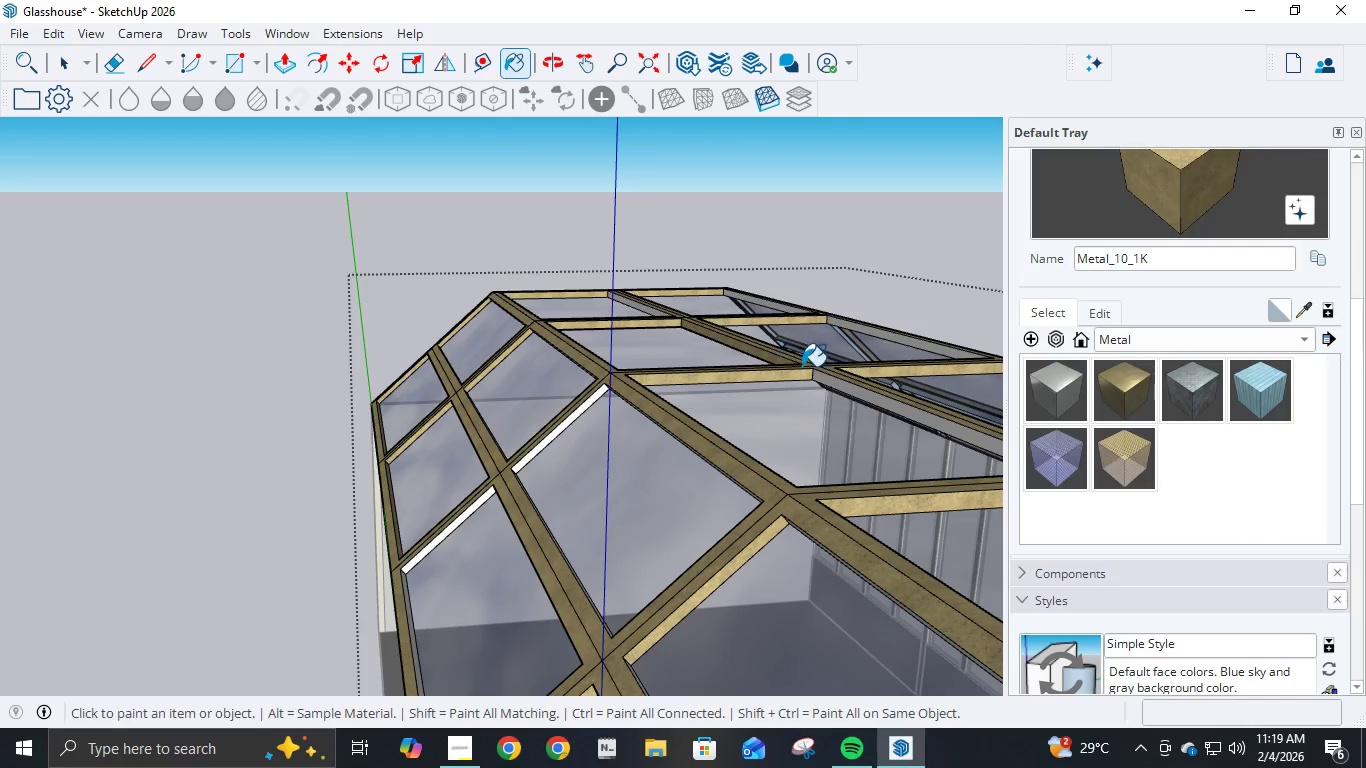 
left_click([839, 387])
 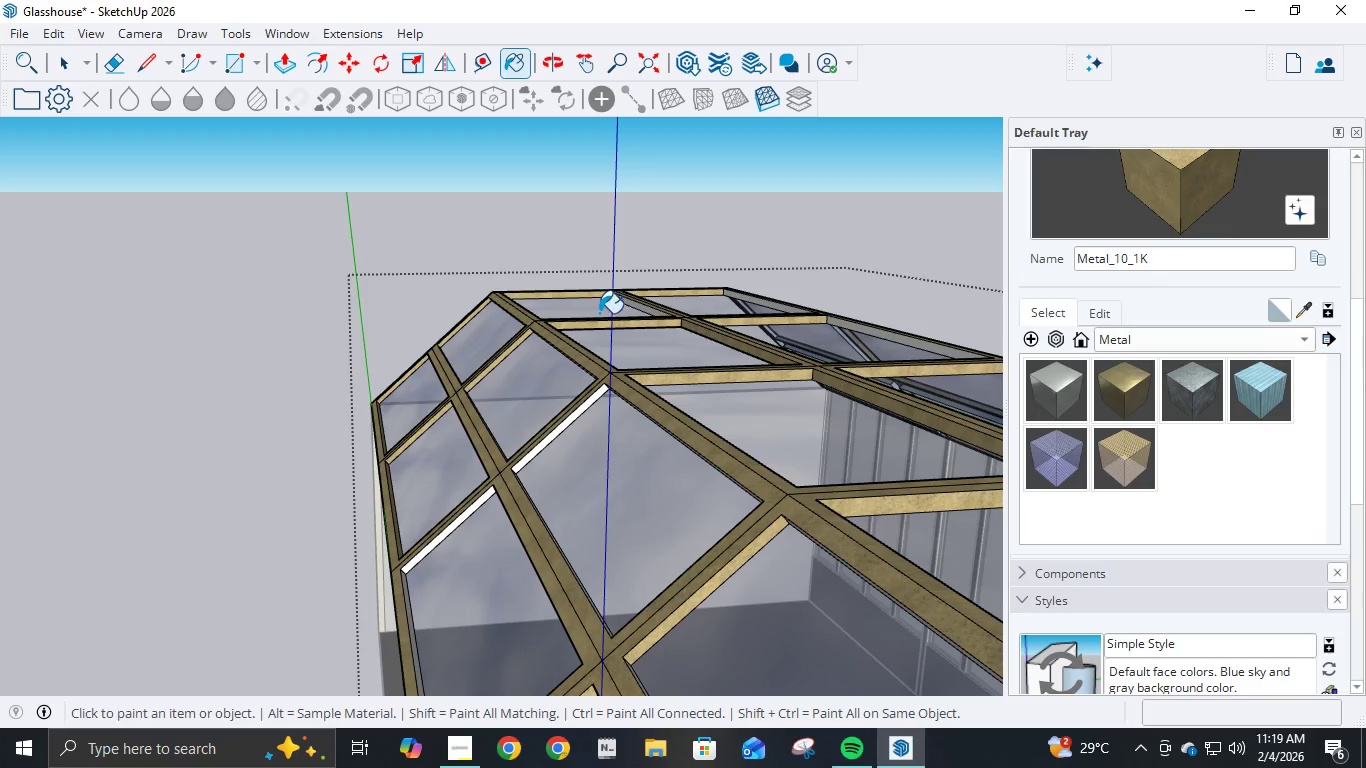 
left_click([658, 314])
 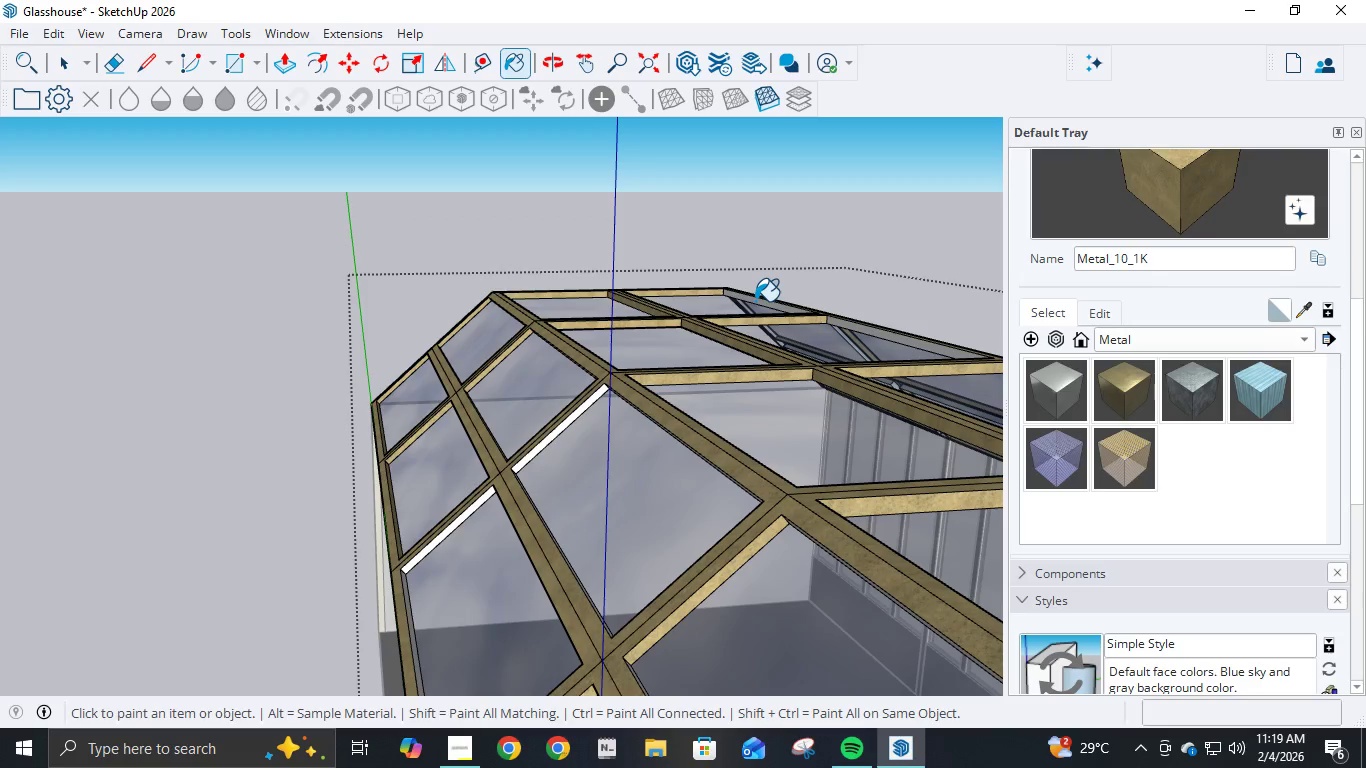 
left_click([755, 301])
 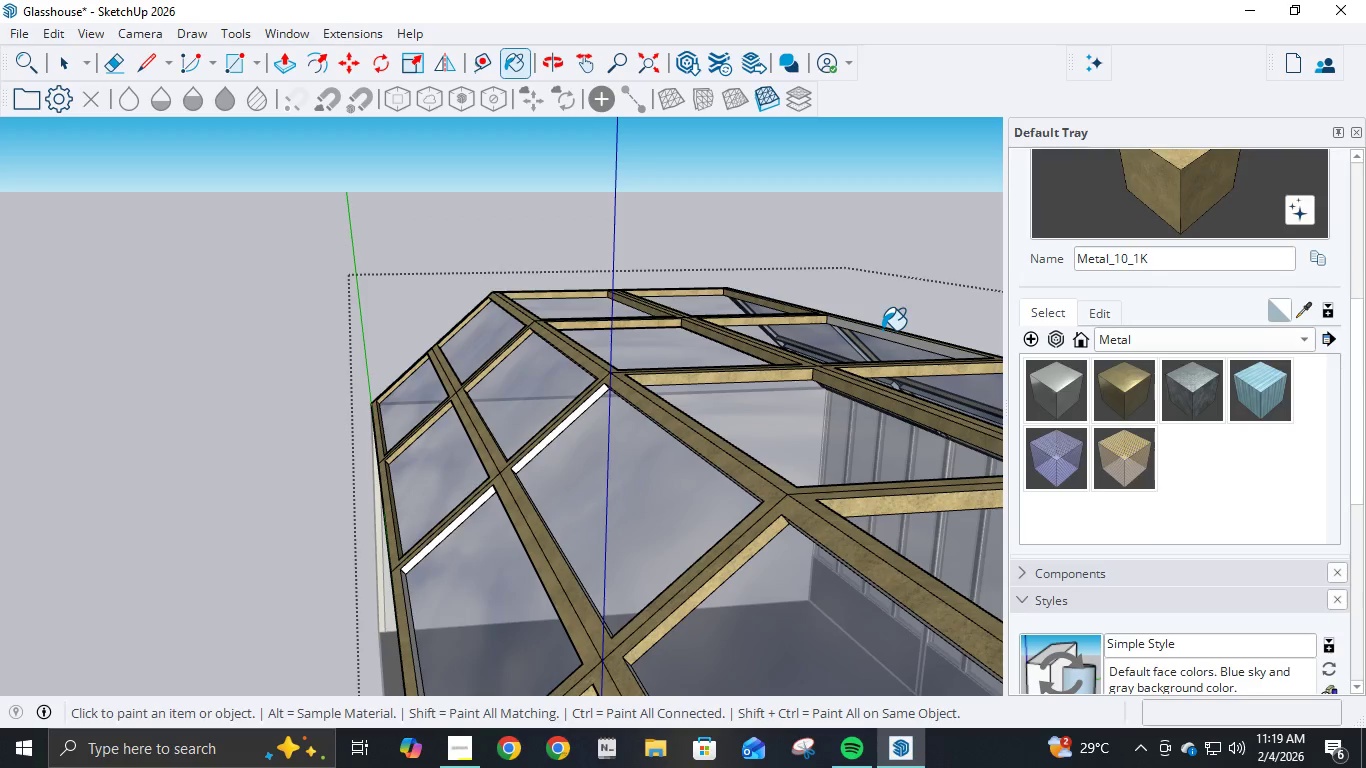 
left_click([882, 330])
 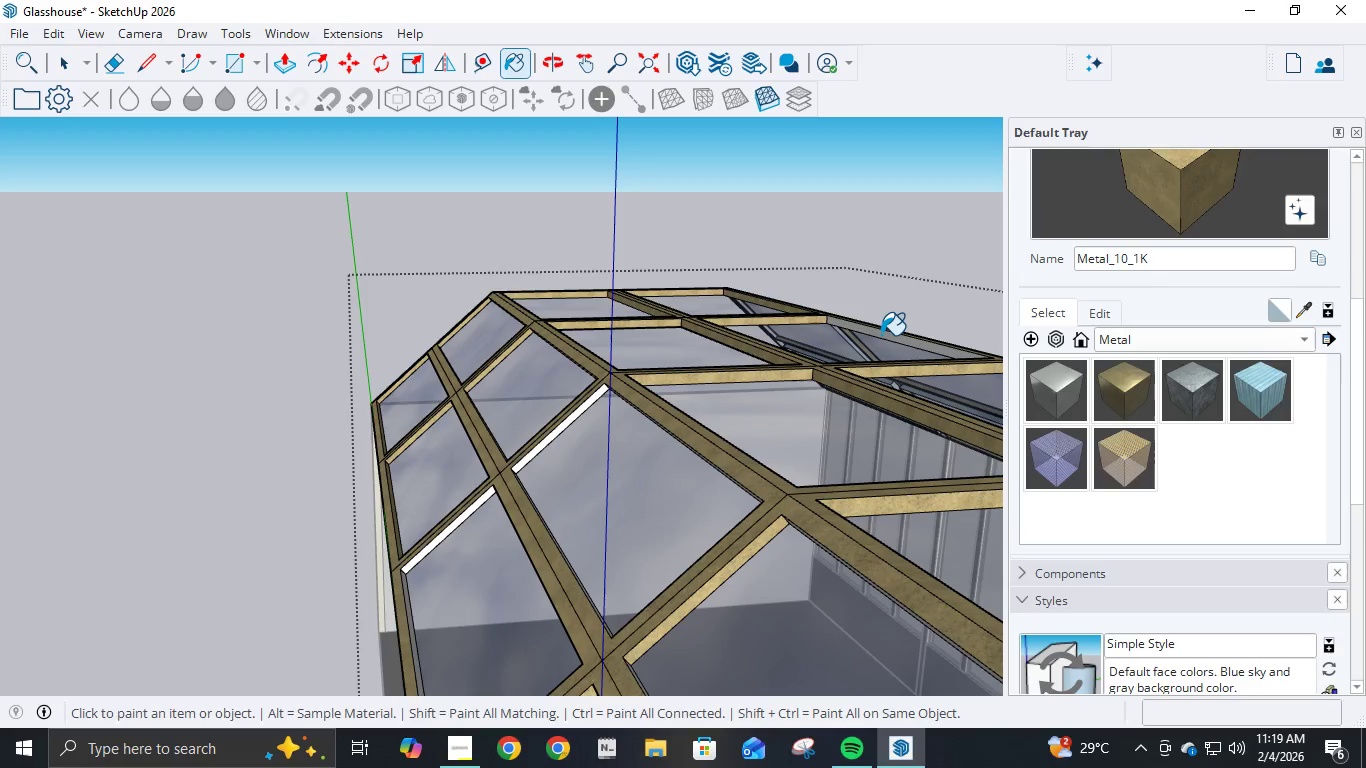 
left_click([881, 335])
 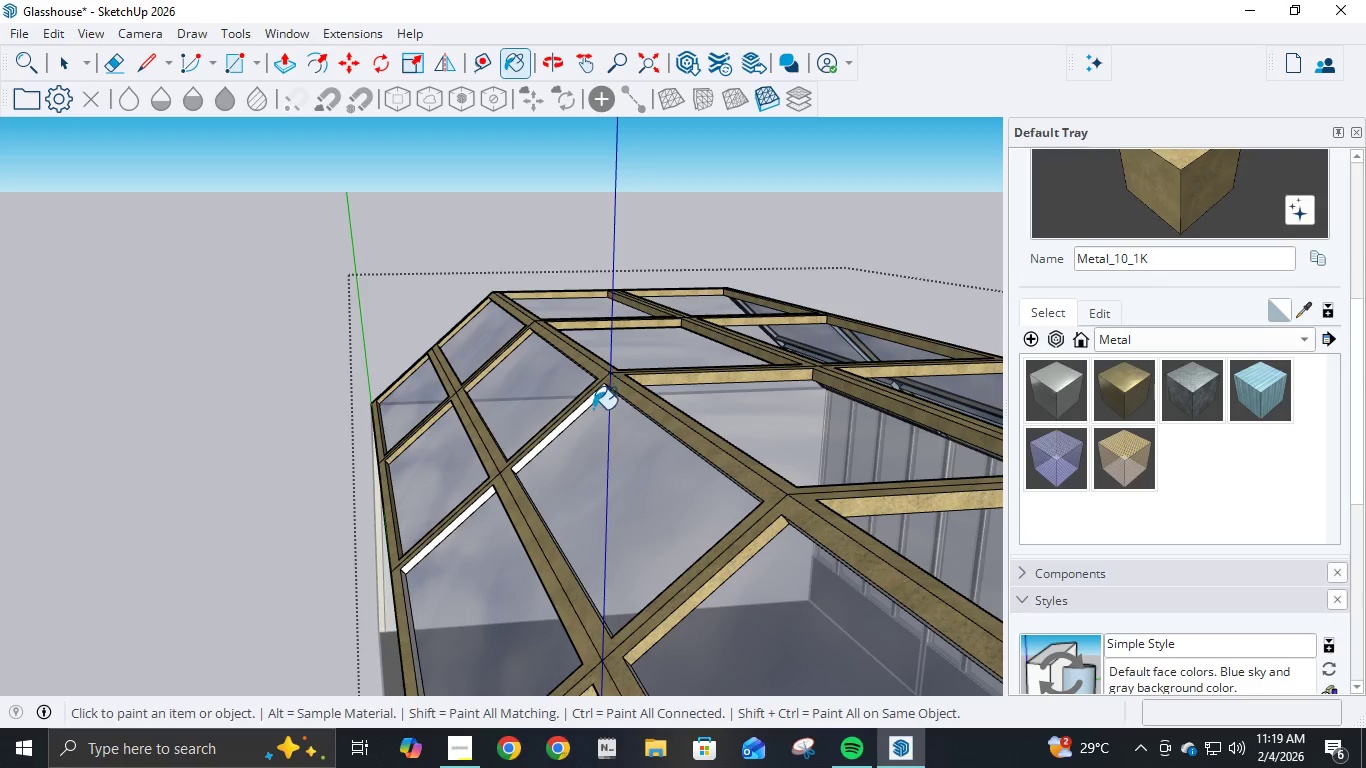 
left_click([585, 405])
 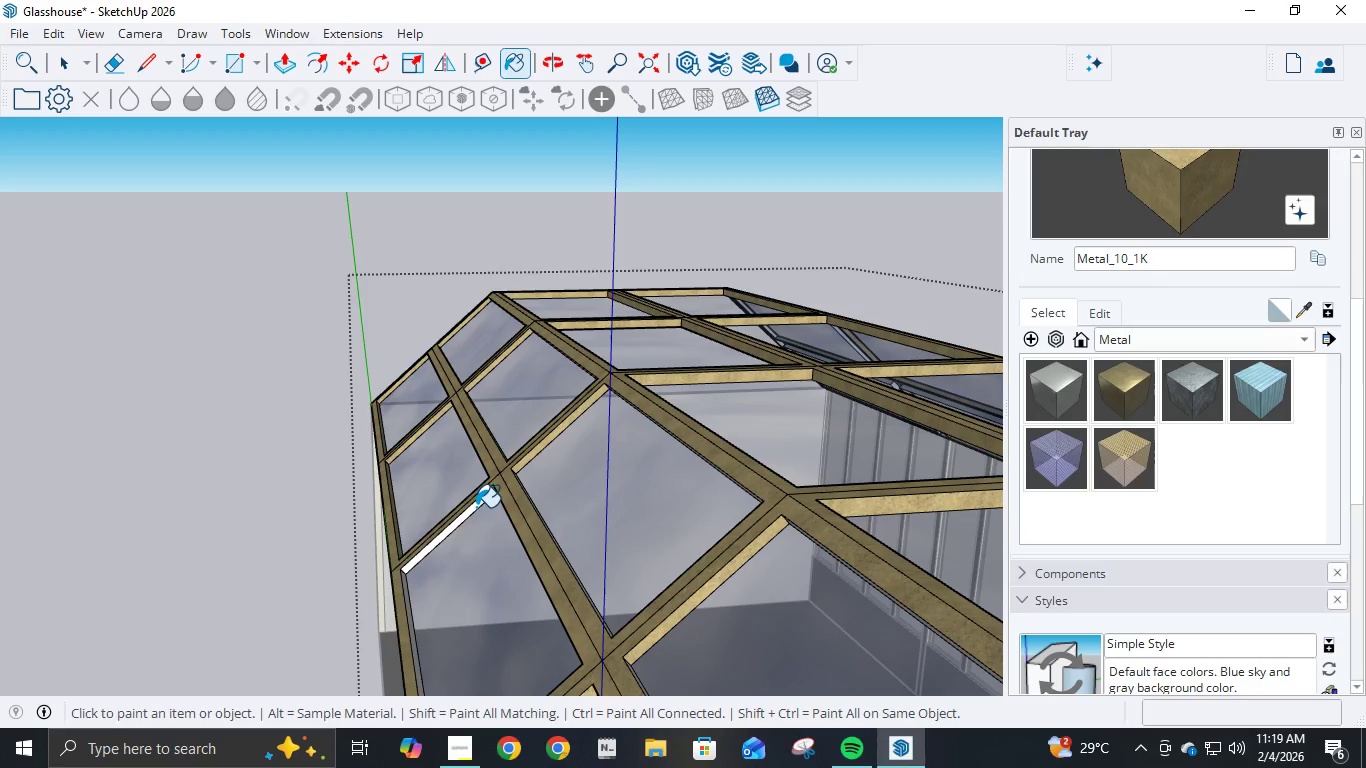 
left_click([475, 506])
 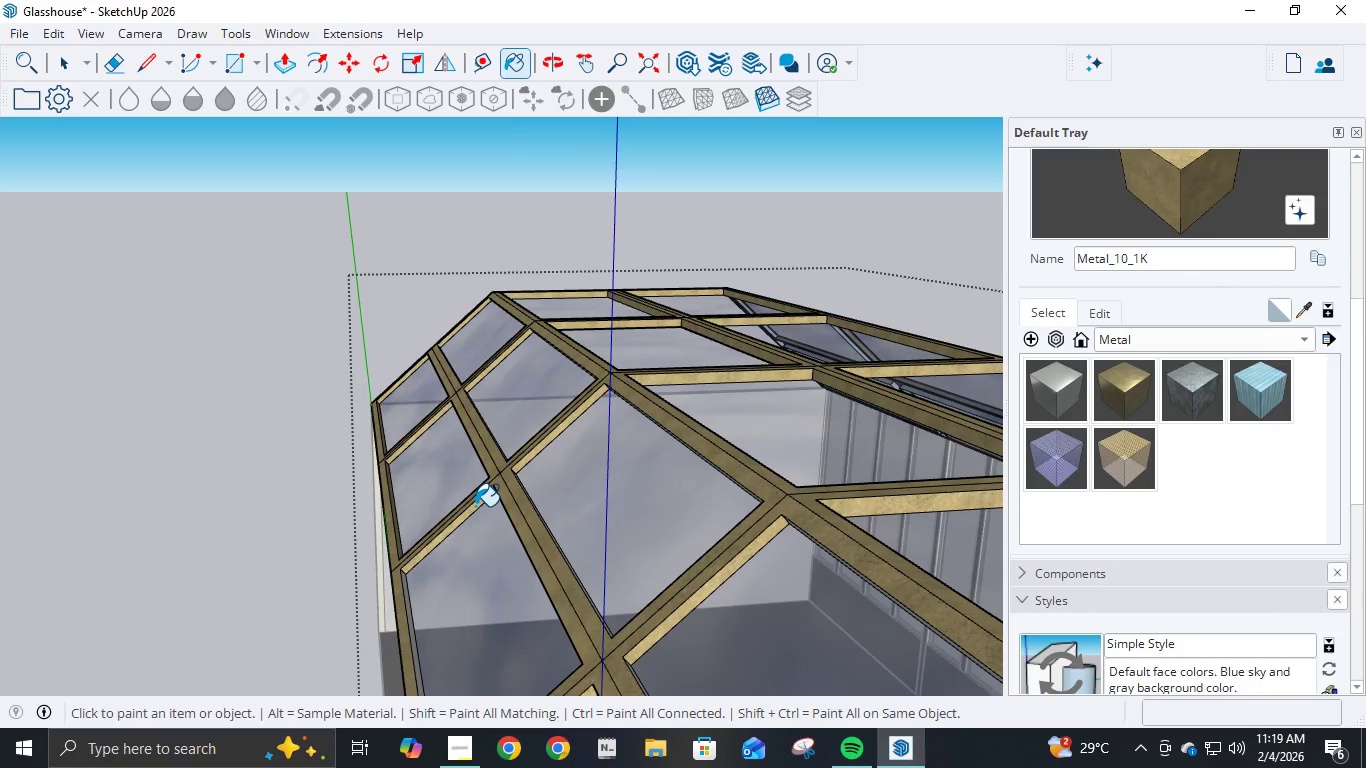 
scroll: coordinate [477, 498], scroll_direction: down, amount: 9.0
 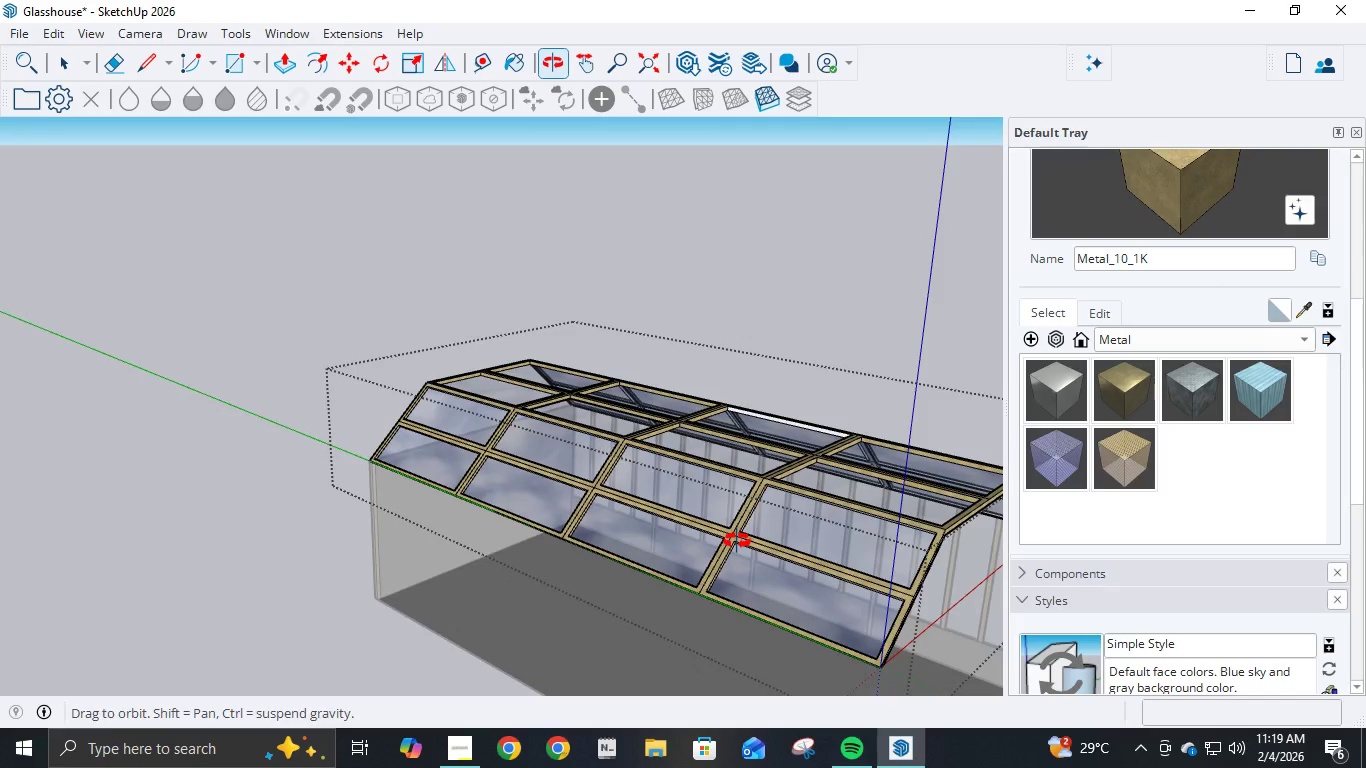 
scroll: coordinate [820, 437], scroll_direction: up, amount: 5.0
 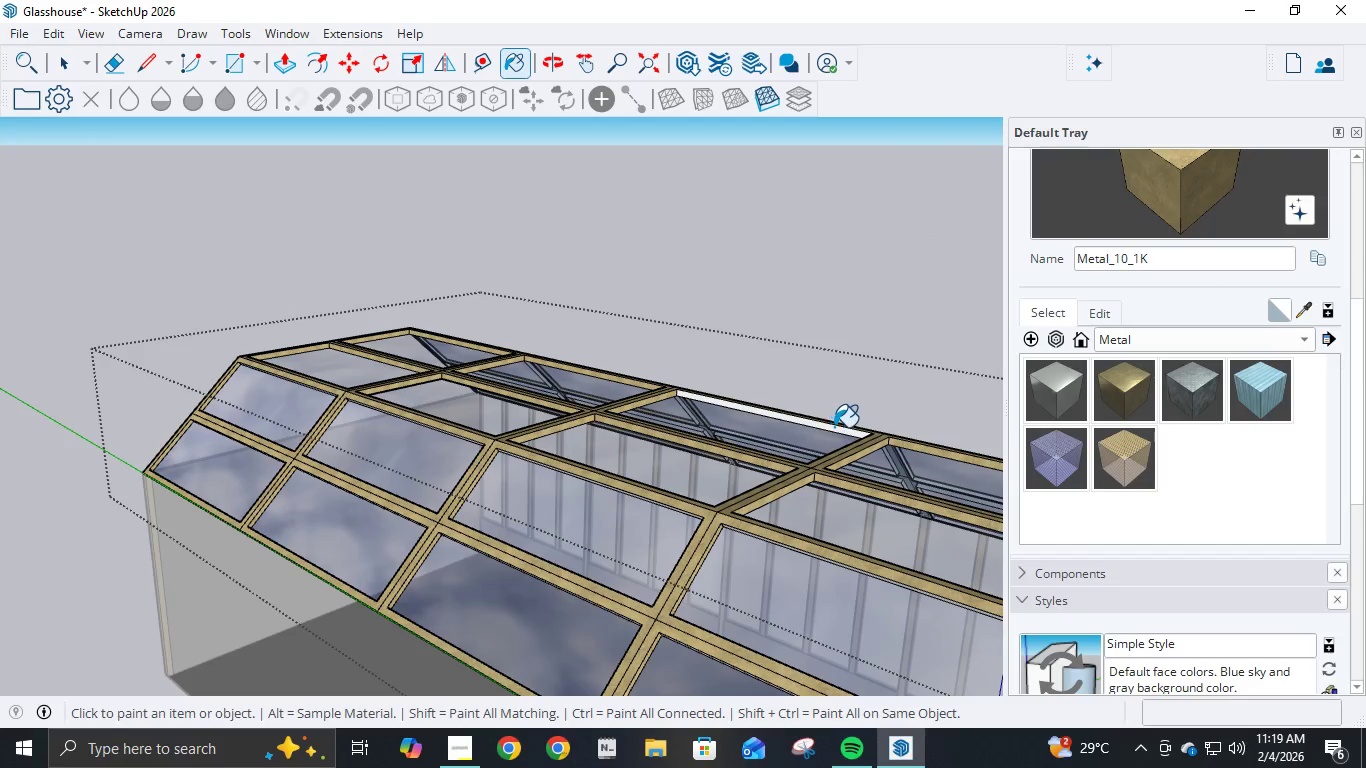 
left_click([834, 427])
 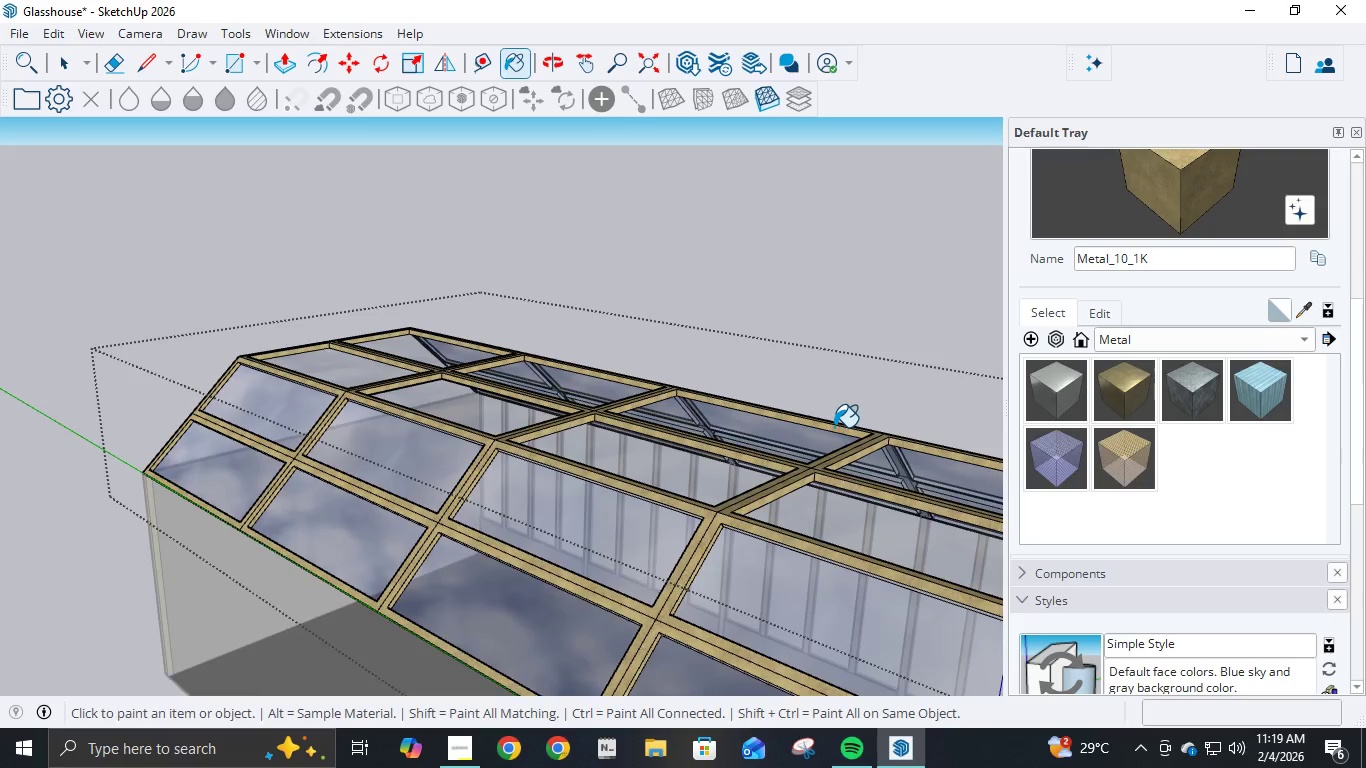 
scroll: coordinate [838, 514], scroll_direction: up, amount: 4.0
 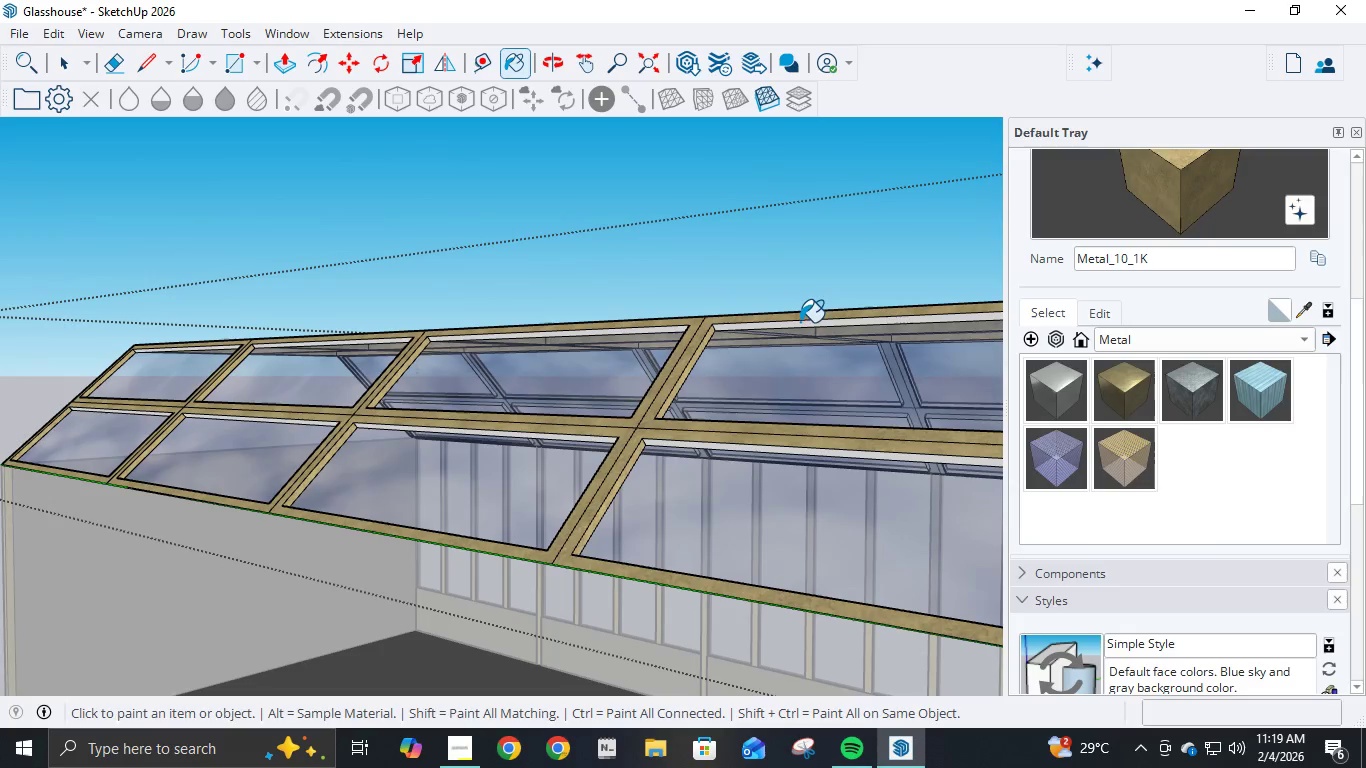 
left_click([800, 319])
 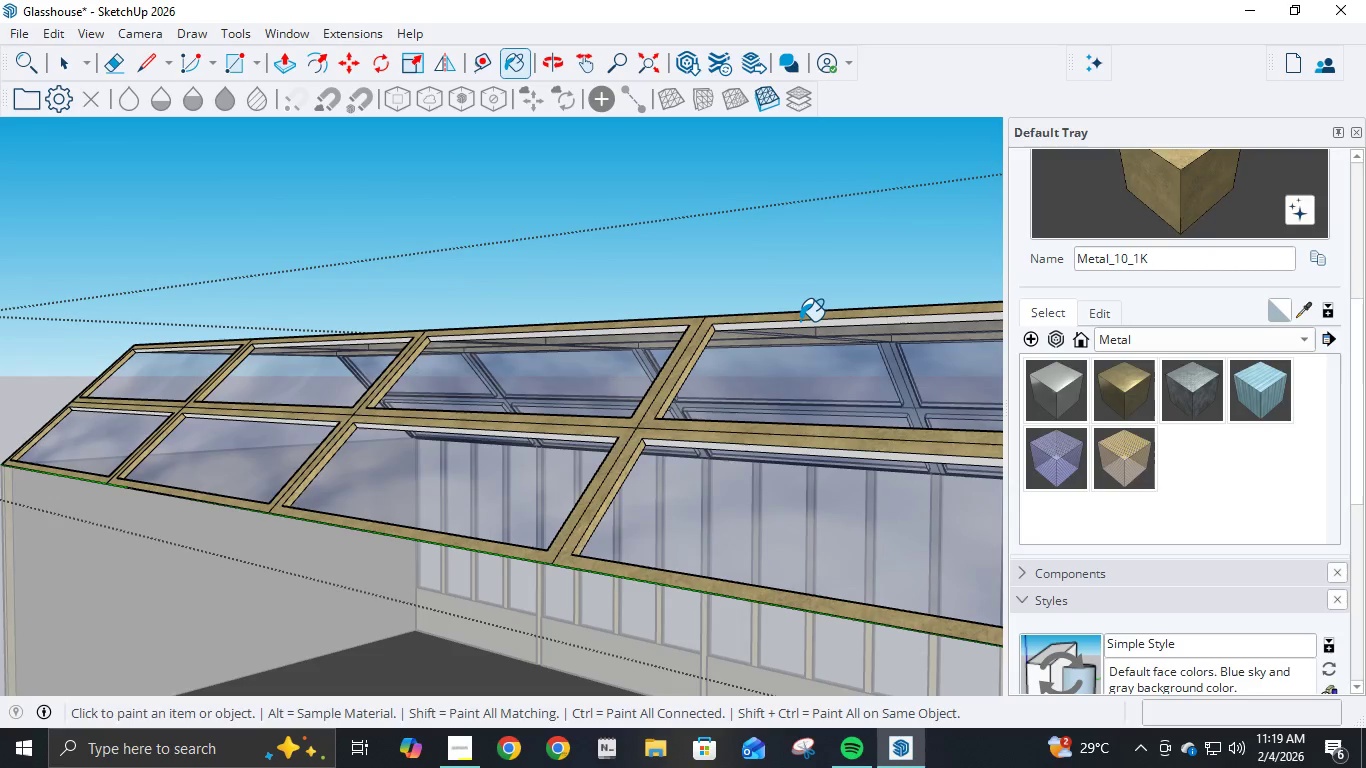 
left_click([800, 321])
 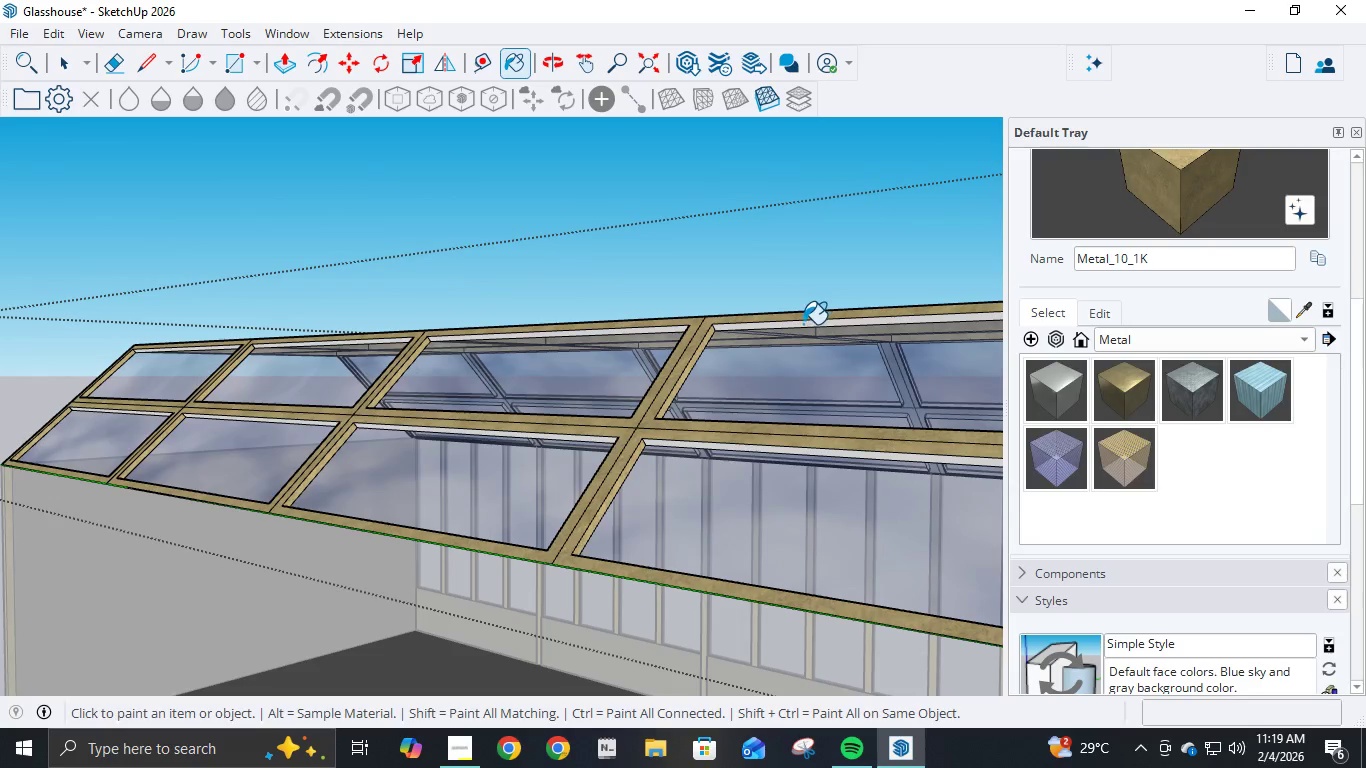 
left_click([803, 324])
 